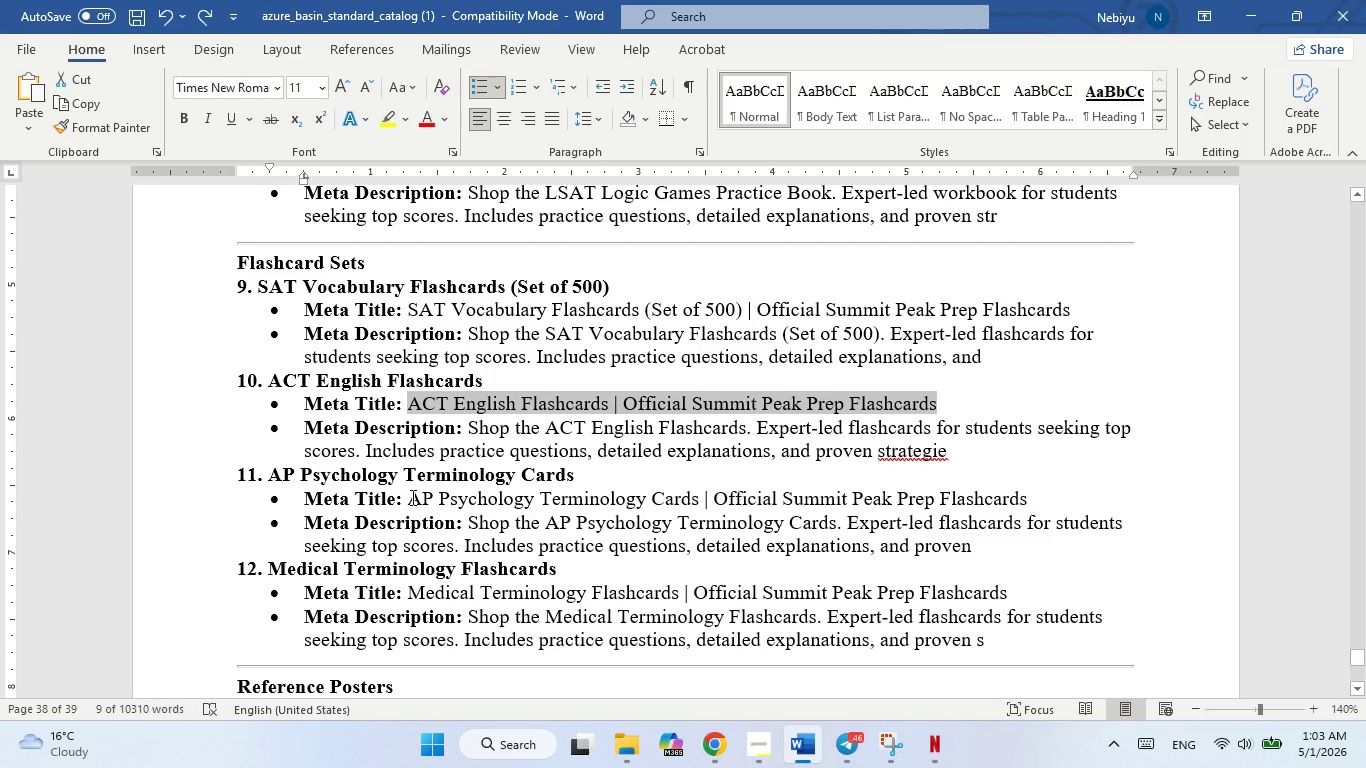 
left_click_drag(start_coordinate=[412, 497], to_coordinate=[1045, 503])
 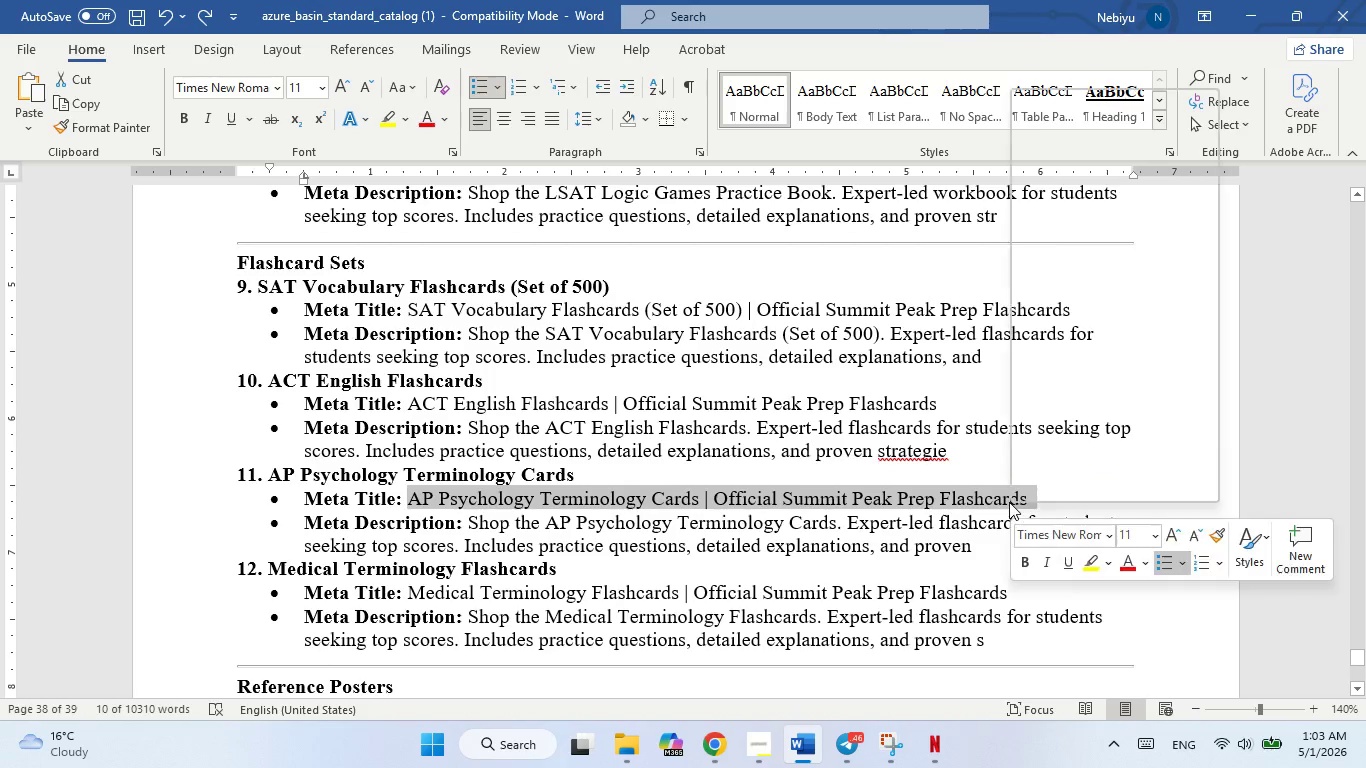 
right_click([1009, 502])
 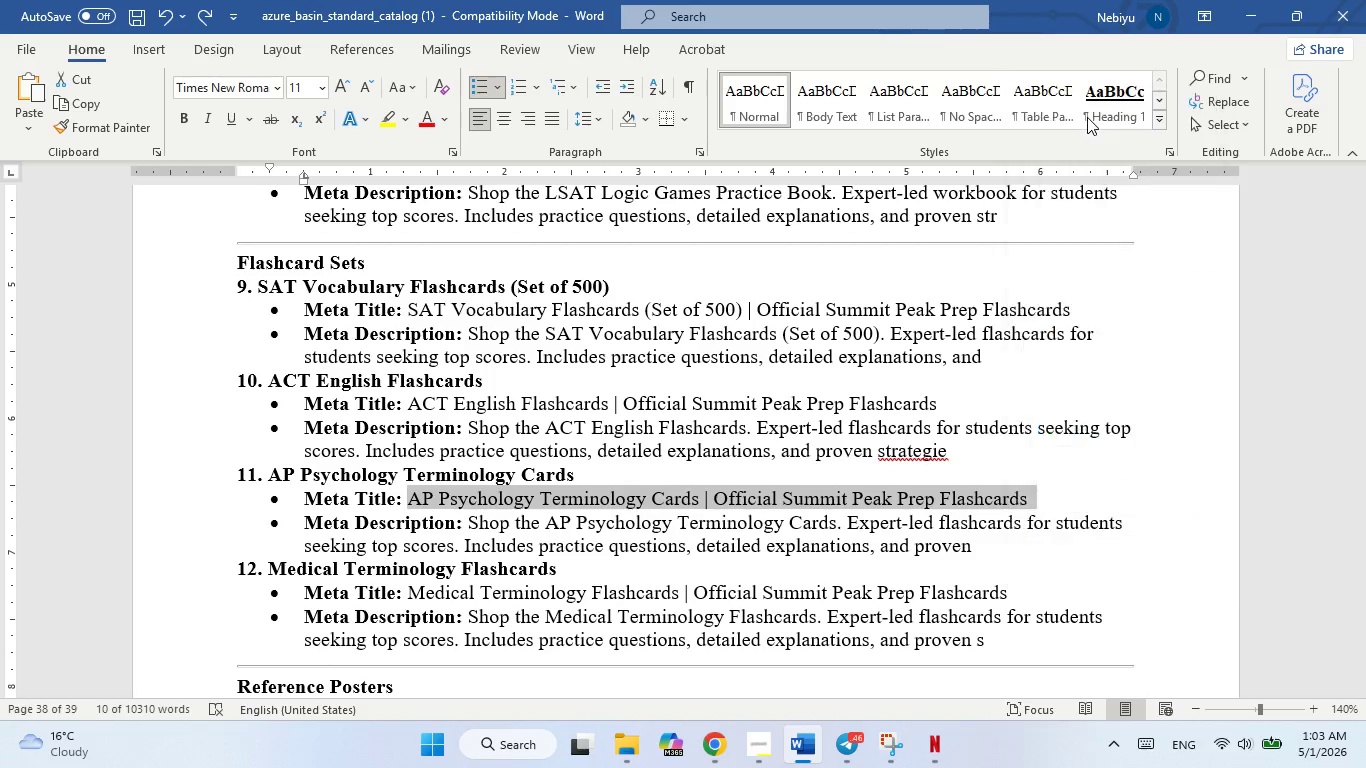 
left_click([1087, 117])
 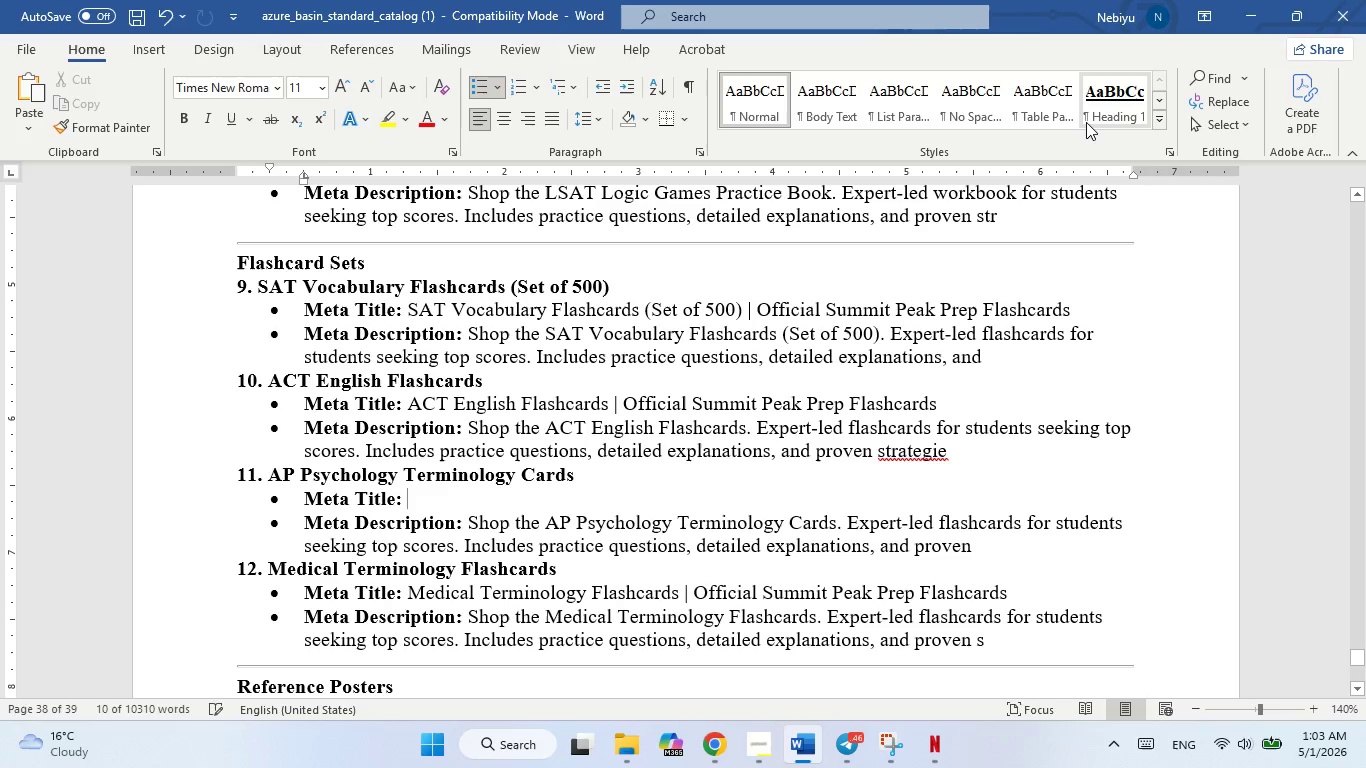 
key(Control+Z)
 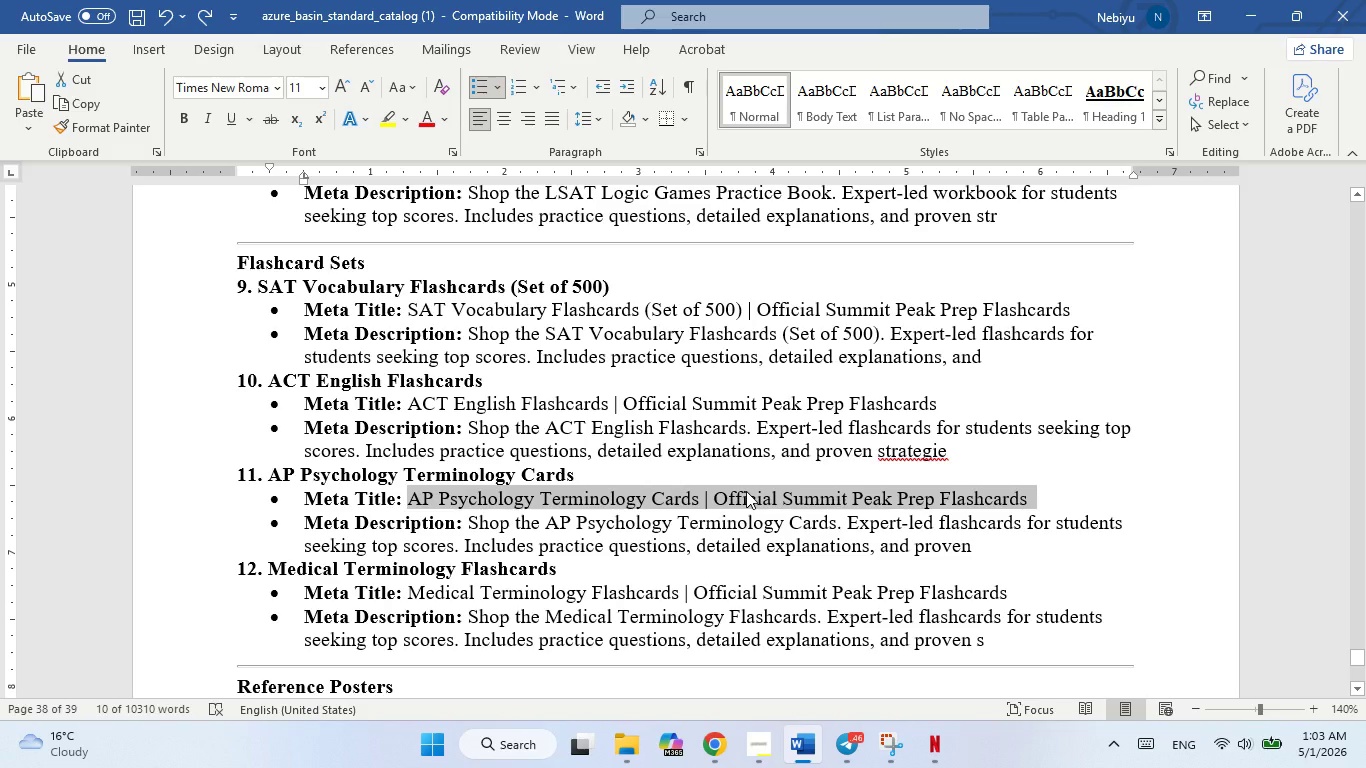 
right_click([746, 491])
 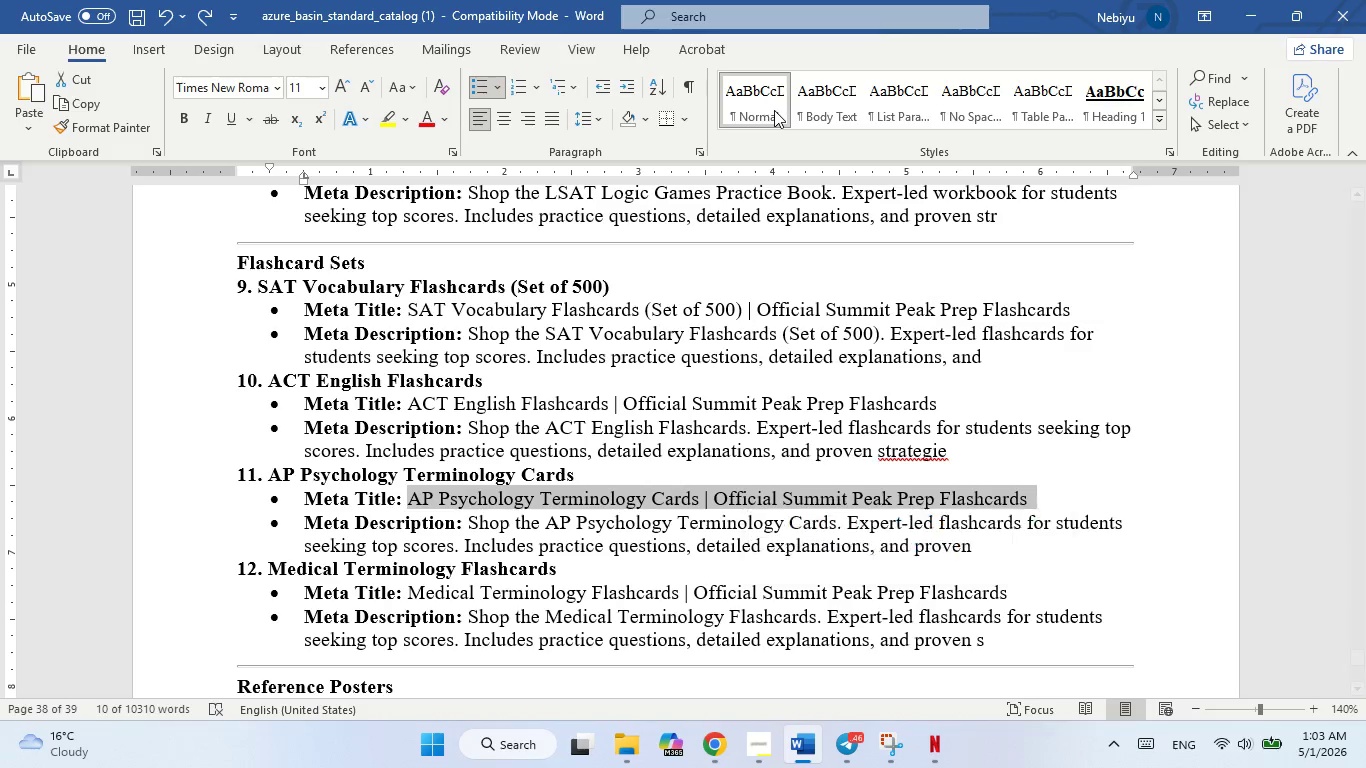 
left_click([774, 110])
 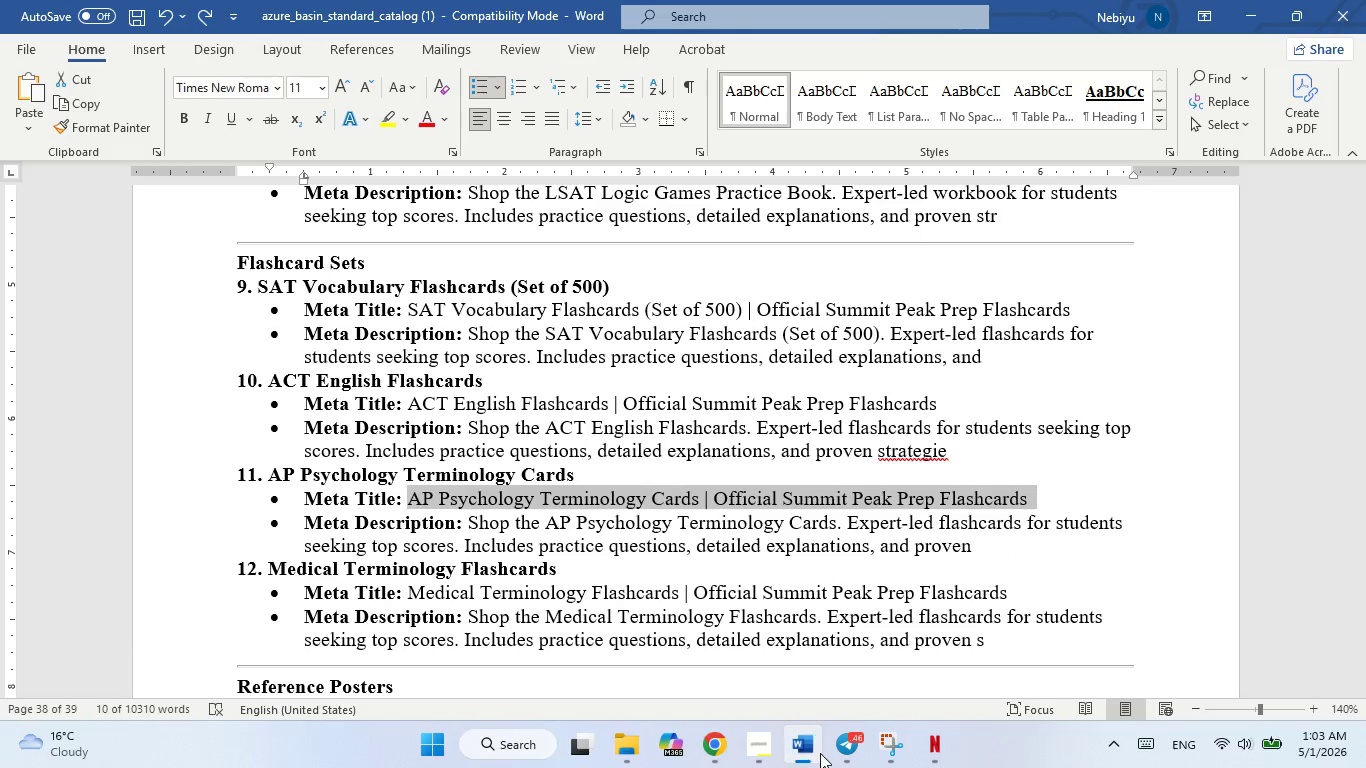 
left_click([820, 753])
 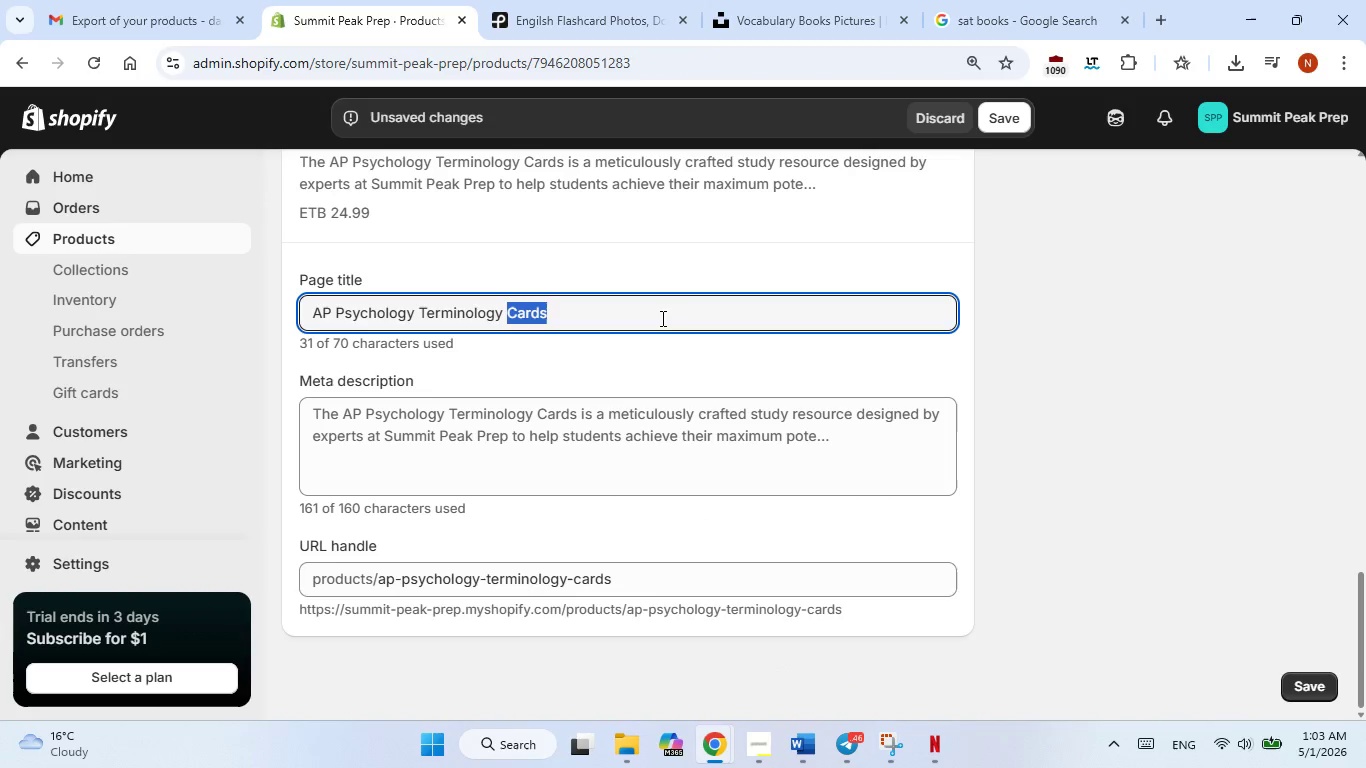 
double_click([661, 318])
 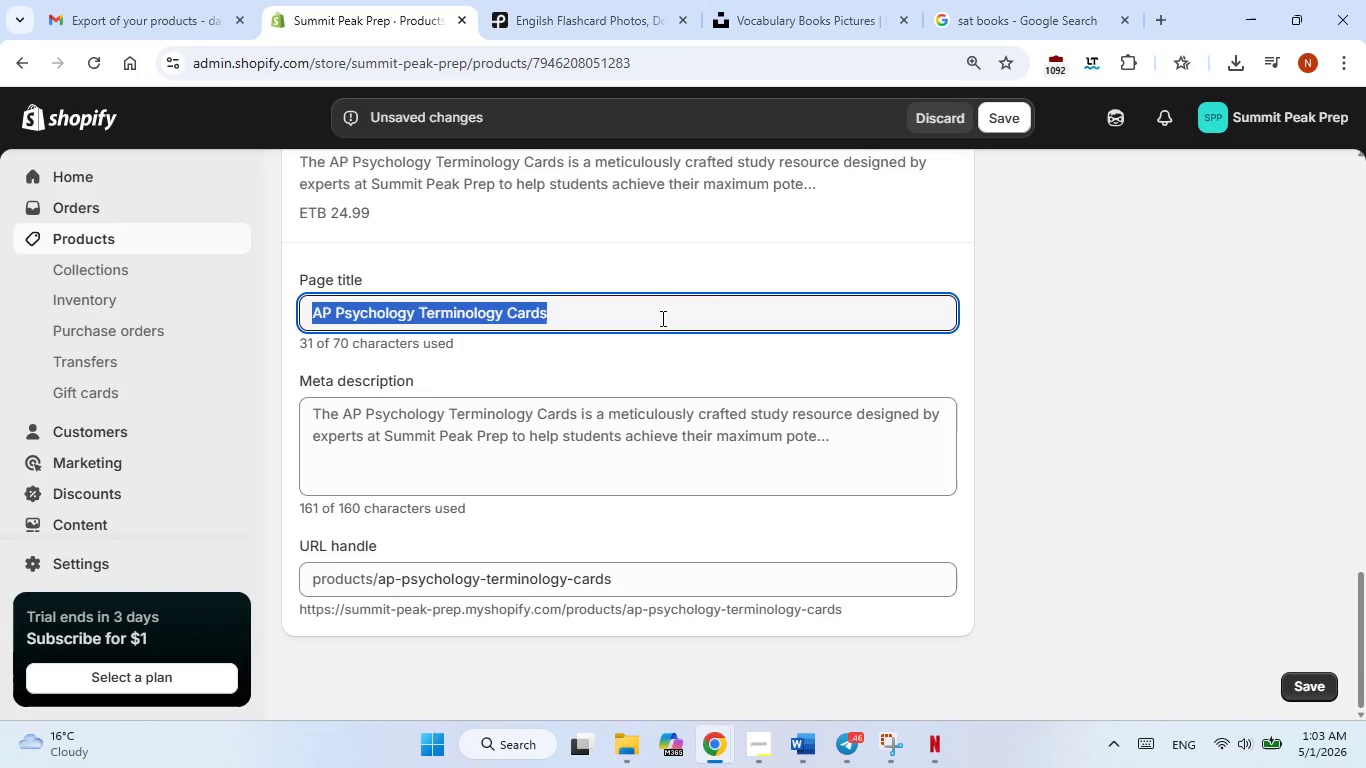 
triple_click([661, 318])
 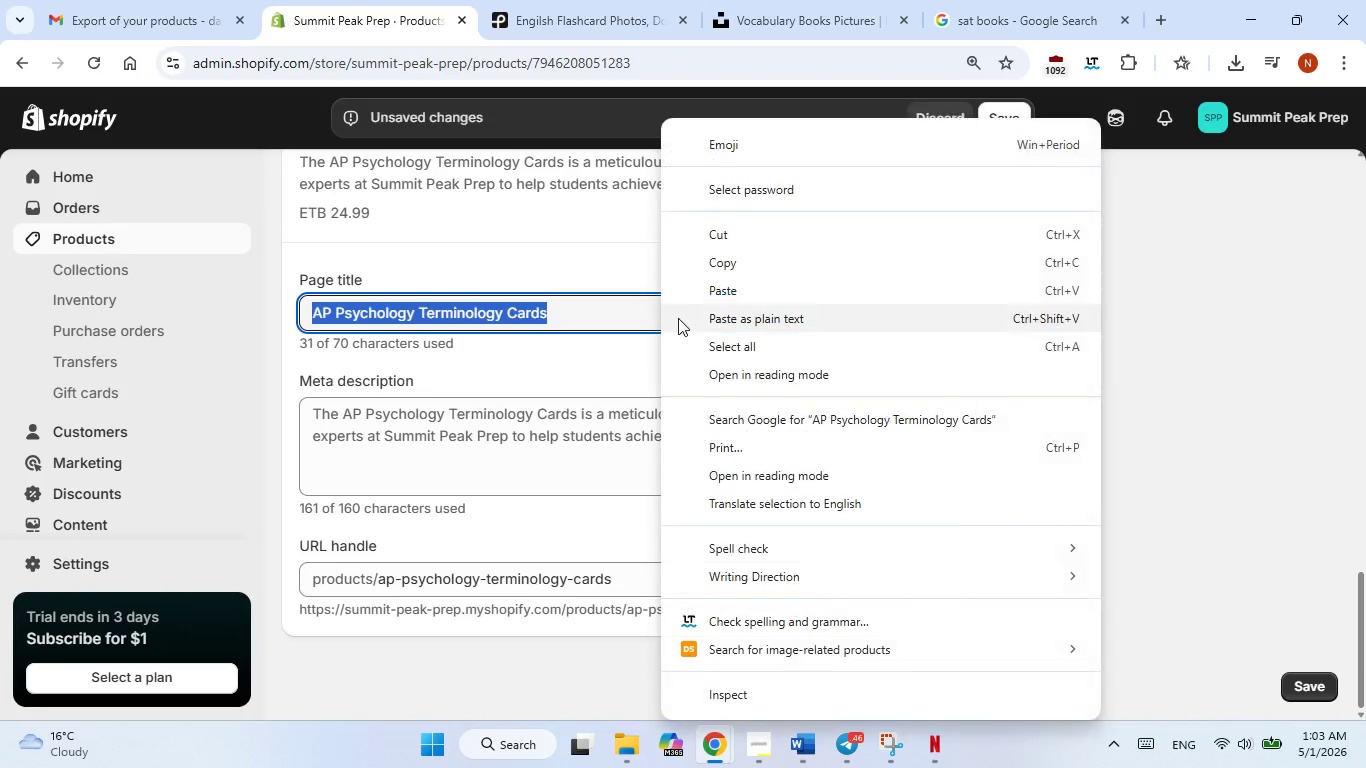 
right_click([661, 318])
 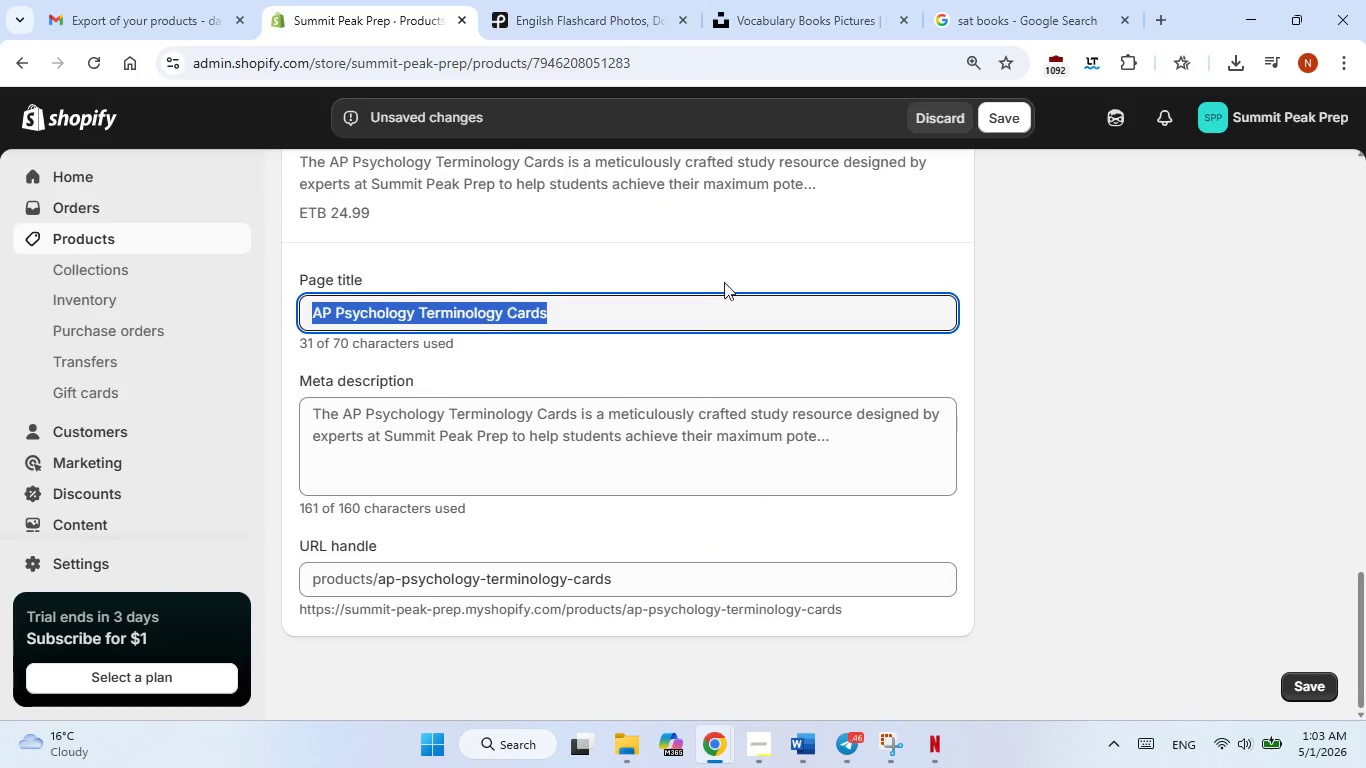 
left_click([724, 282])
 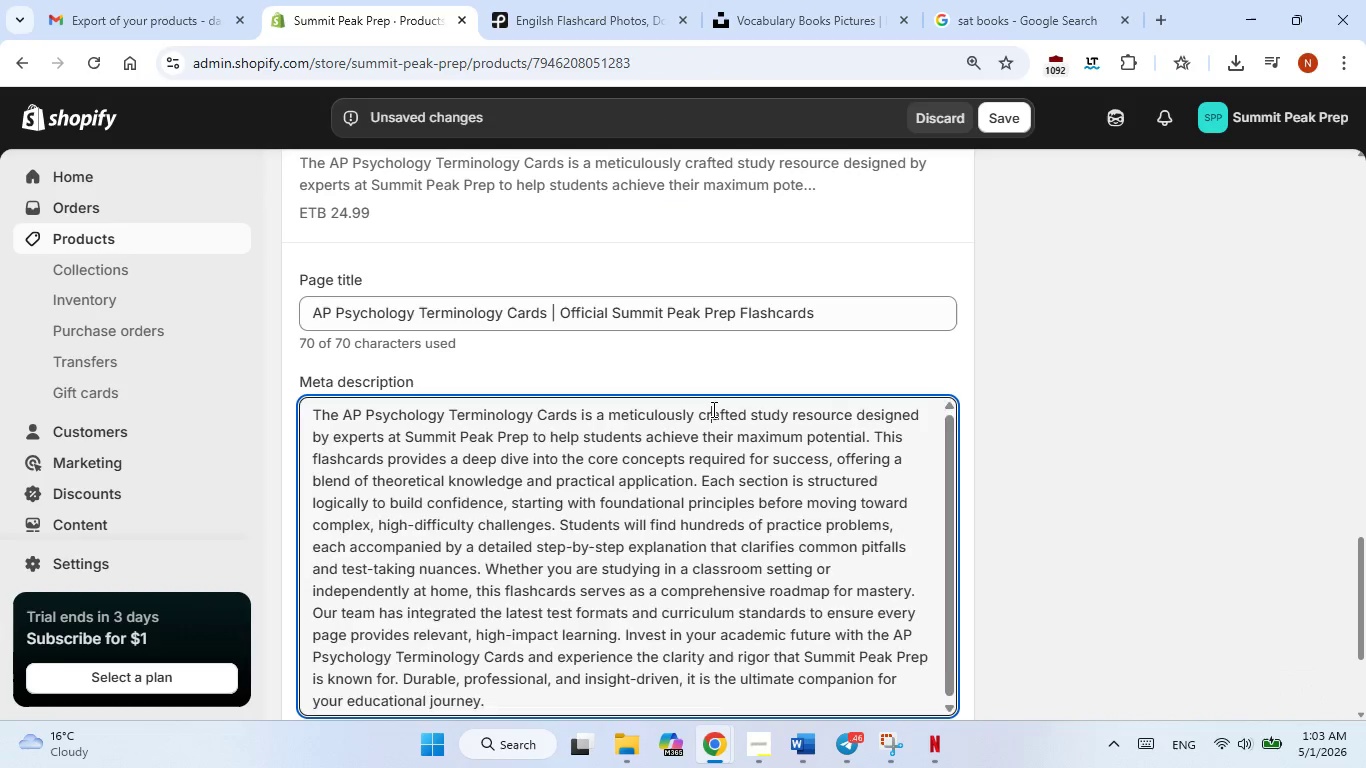 
left_click([712, 409])
 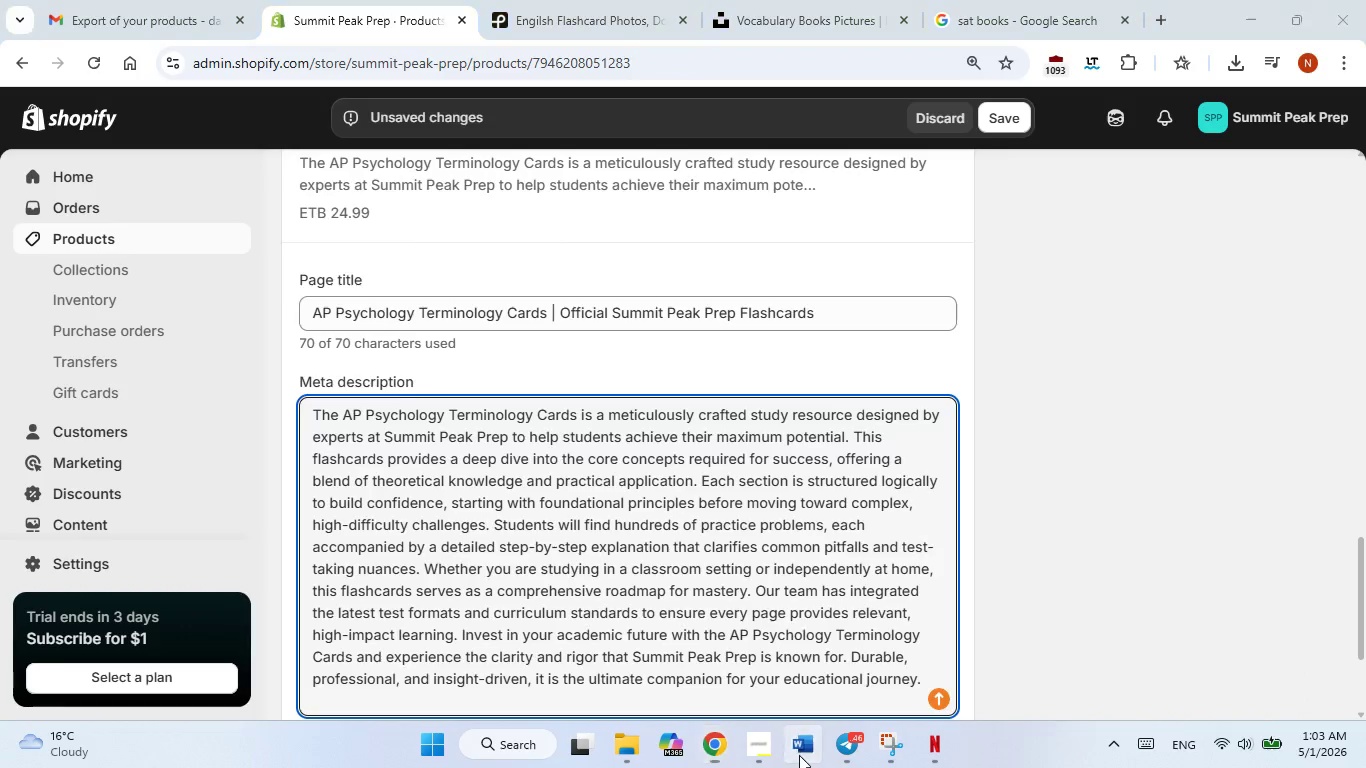 
left_click([799, 755])
 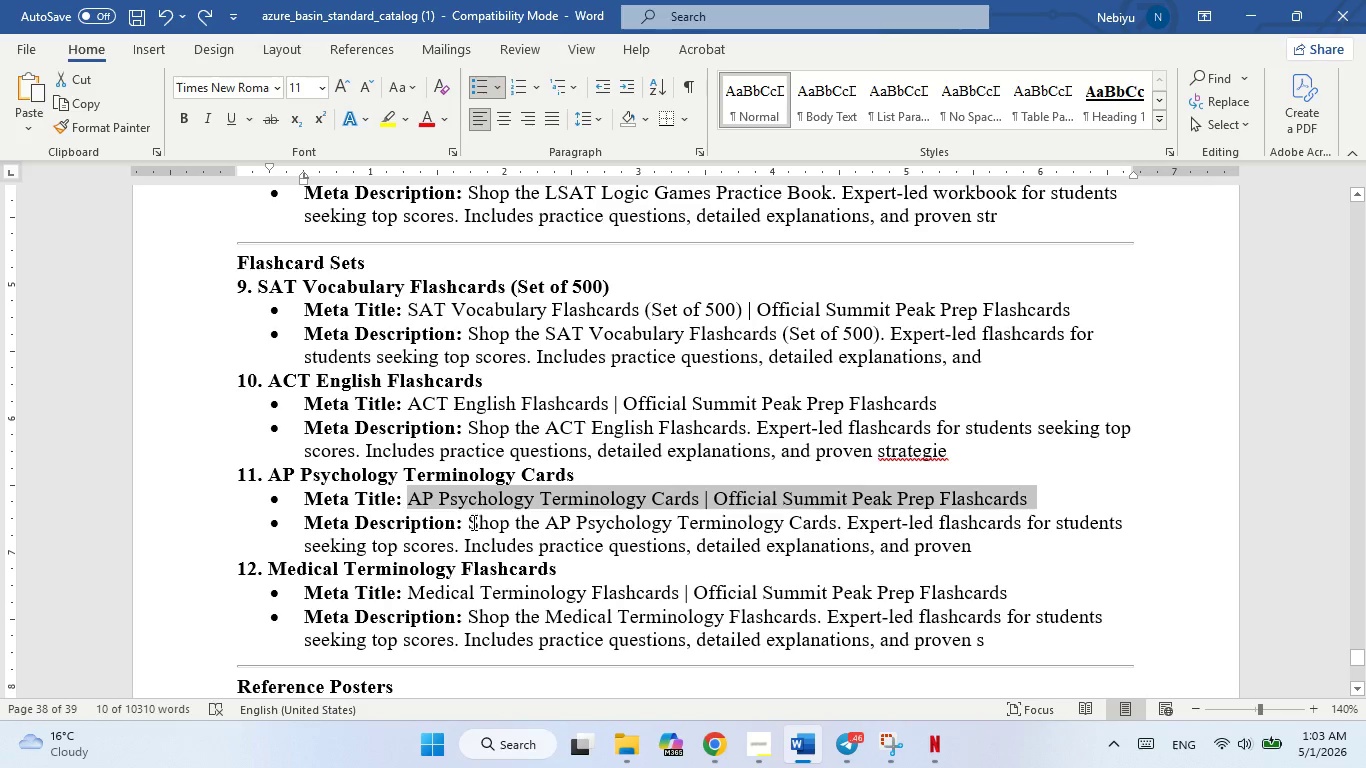 
left_click_drag(start_coordinate=[472, 522], to_coordinate=[981, 544])
 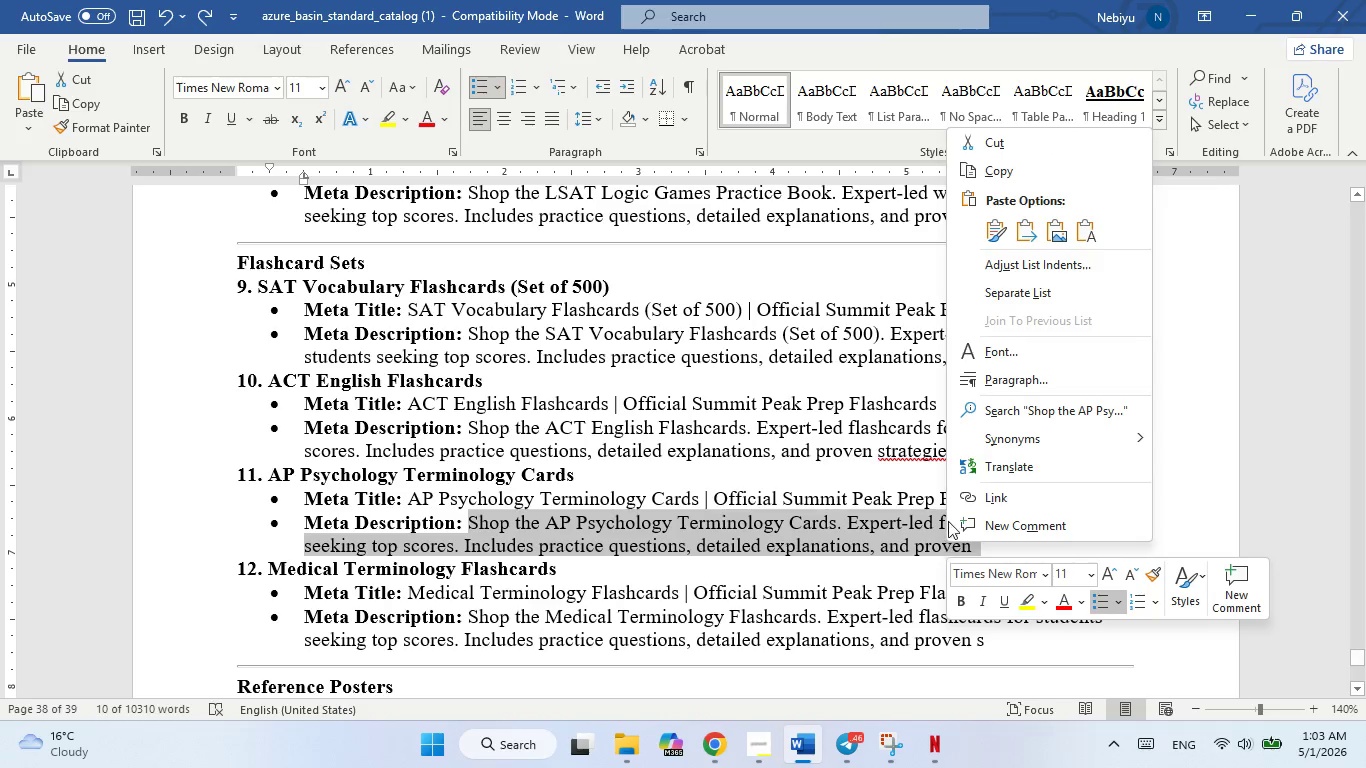 
right_click([945, 541])
 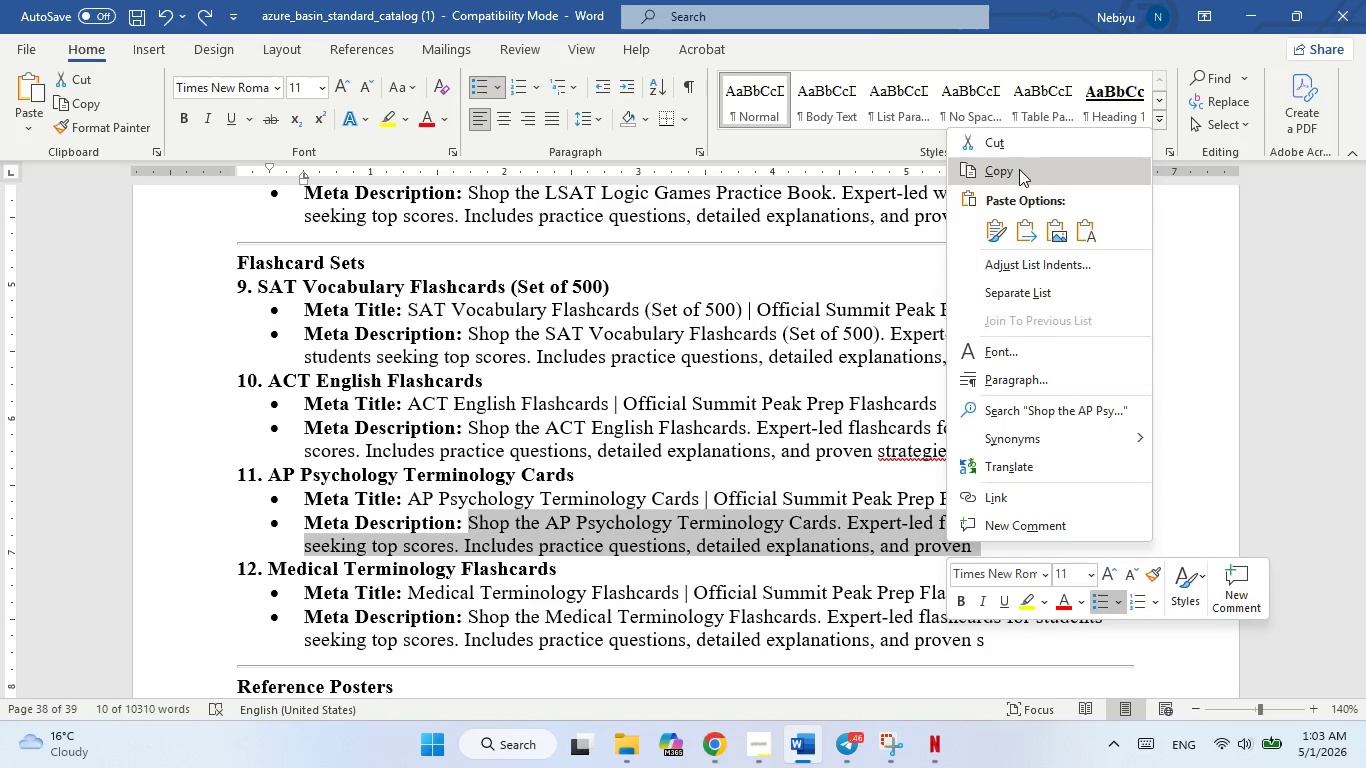 
left_click([1019, 169])
 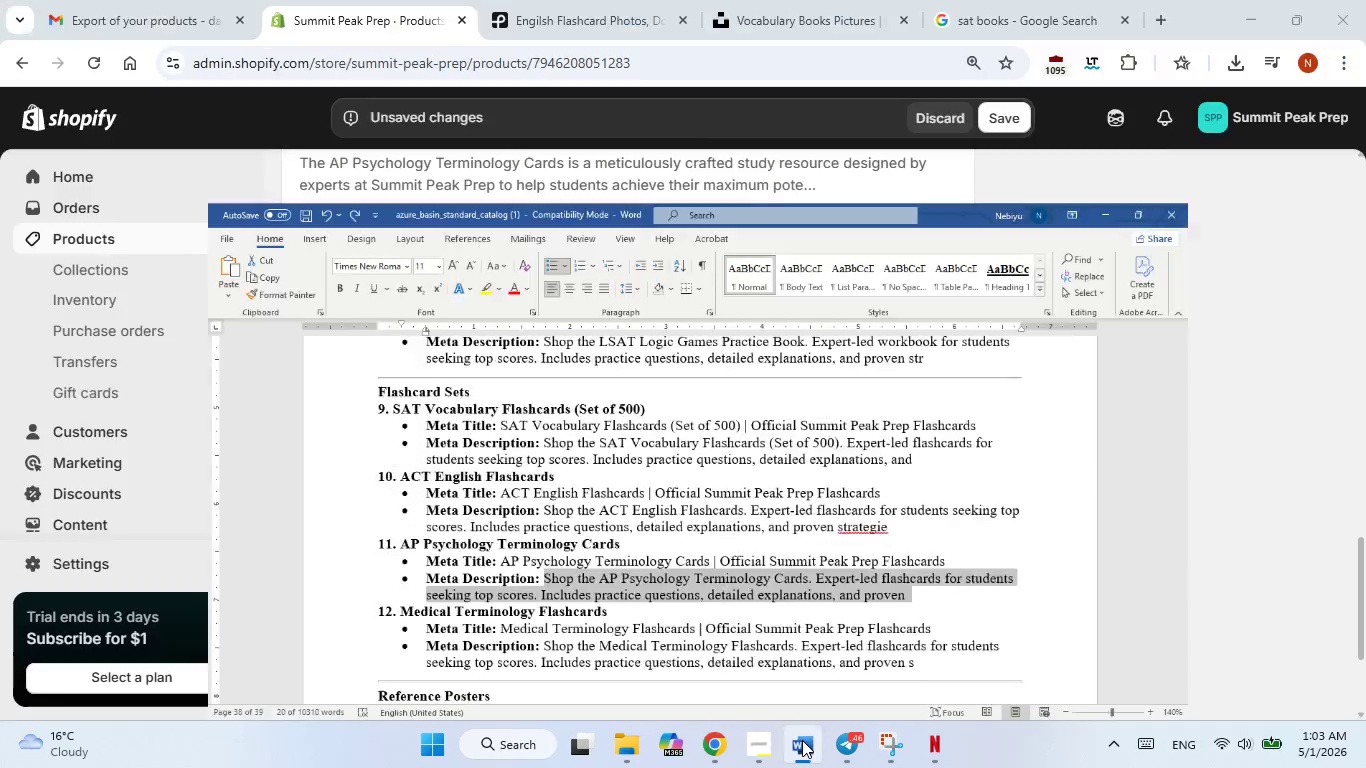 
left_click([802, 740])
 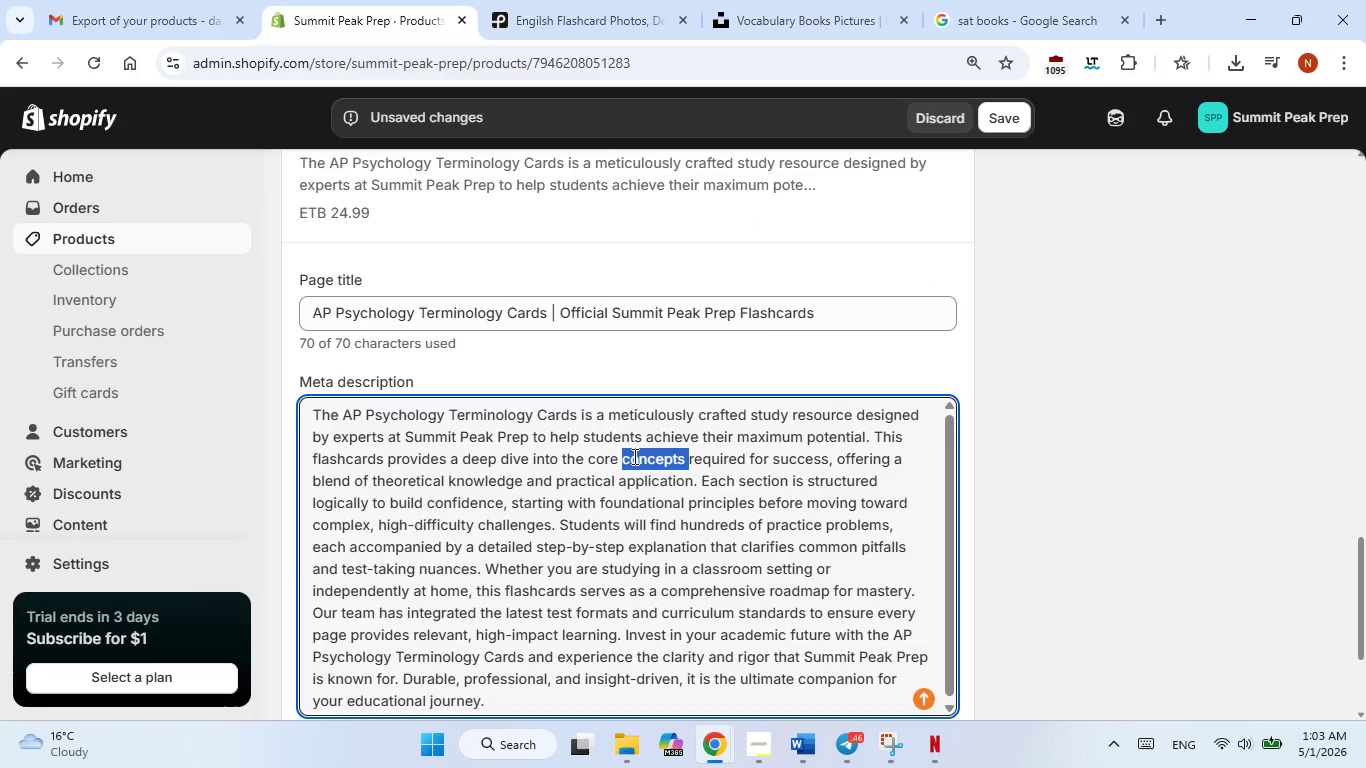 
double_click([633, 456])
 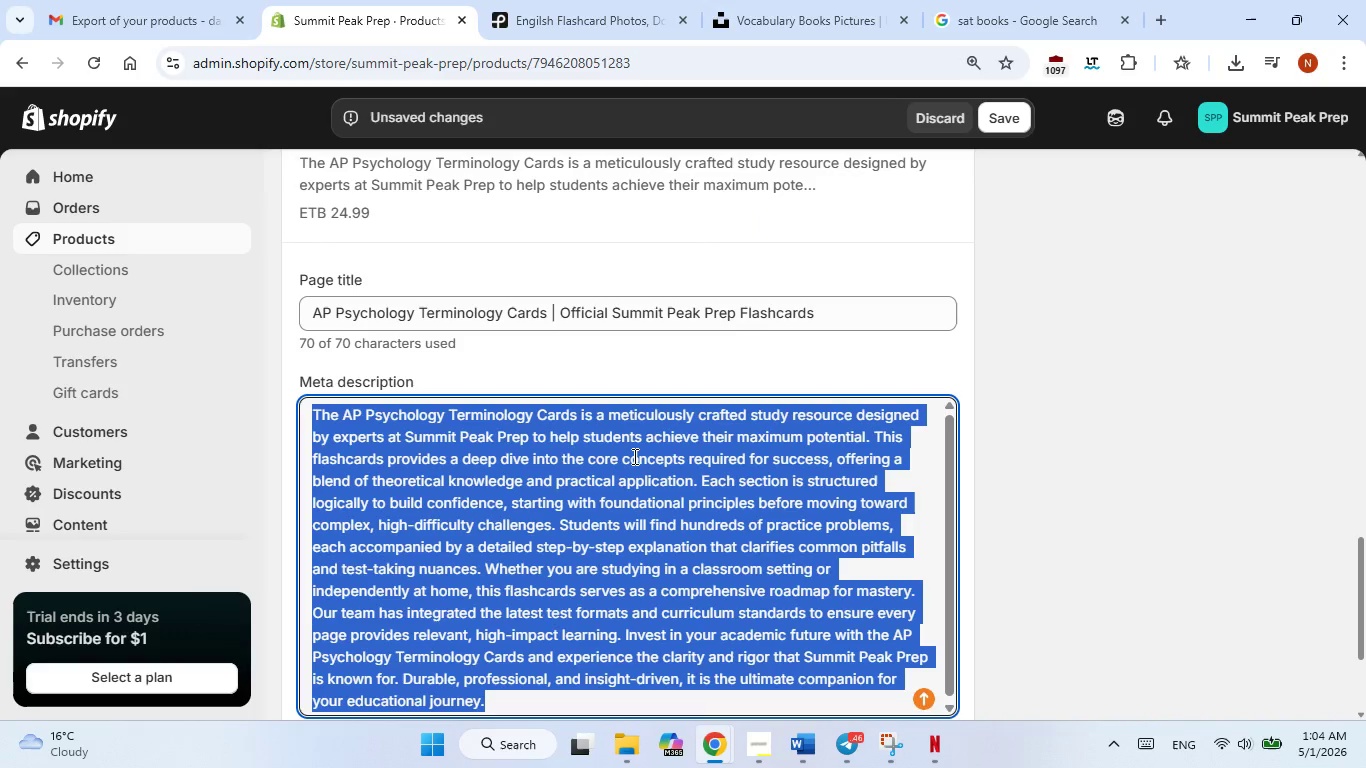 
triple_click([633, 456])
 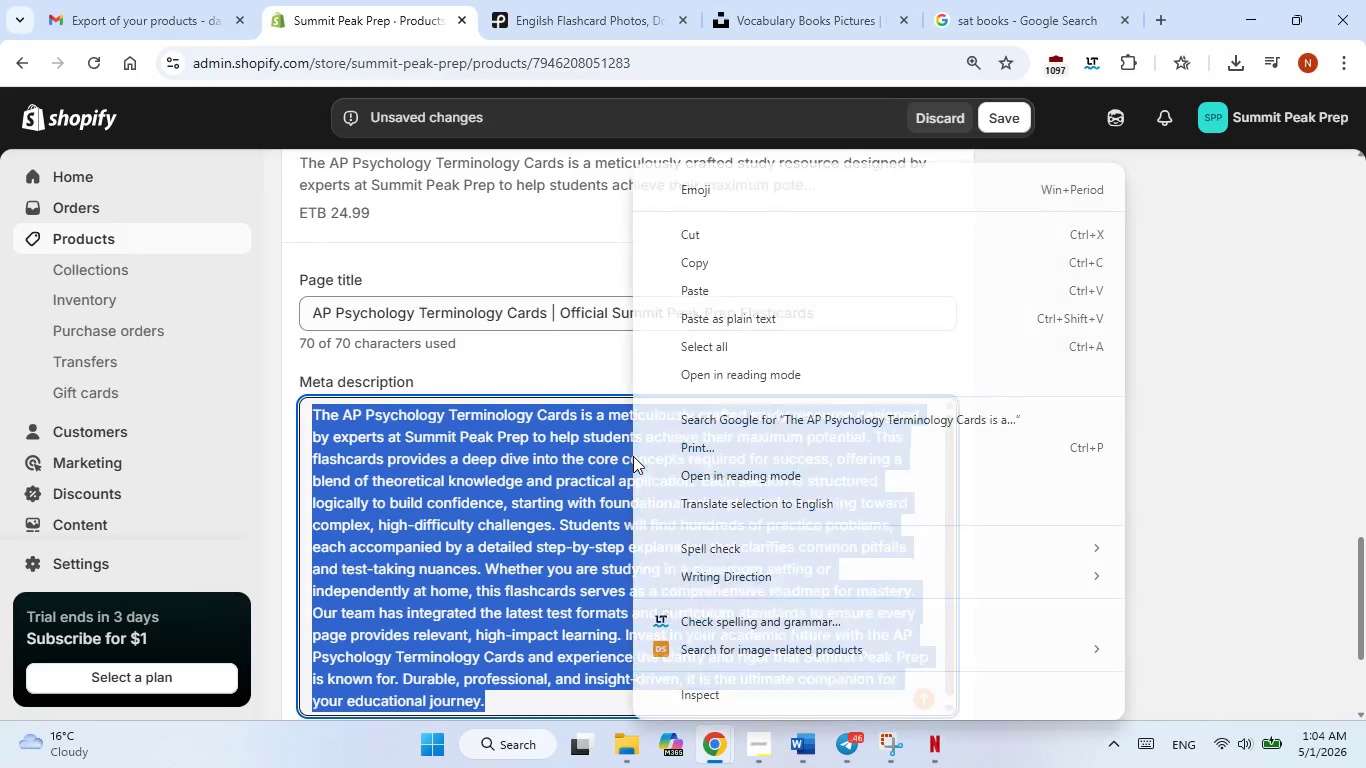 
right_click([633, 456])
 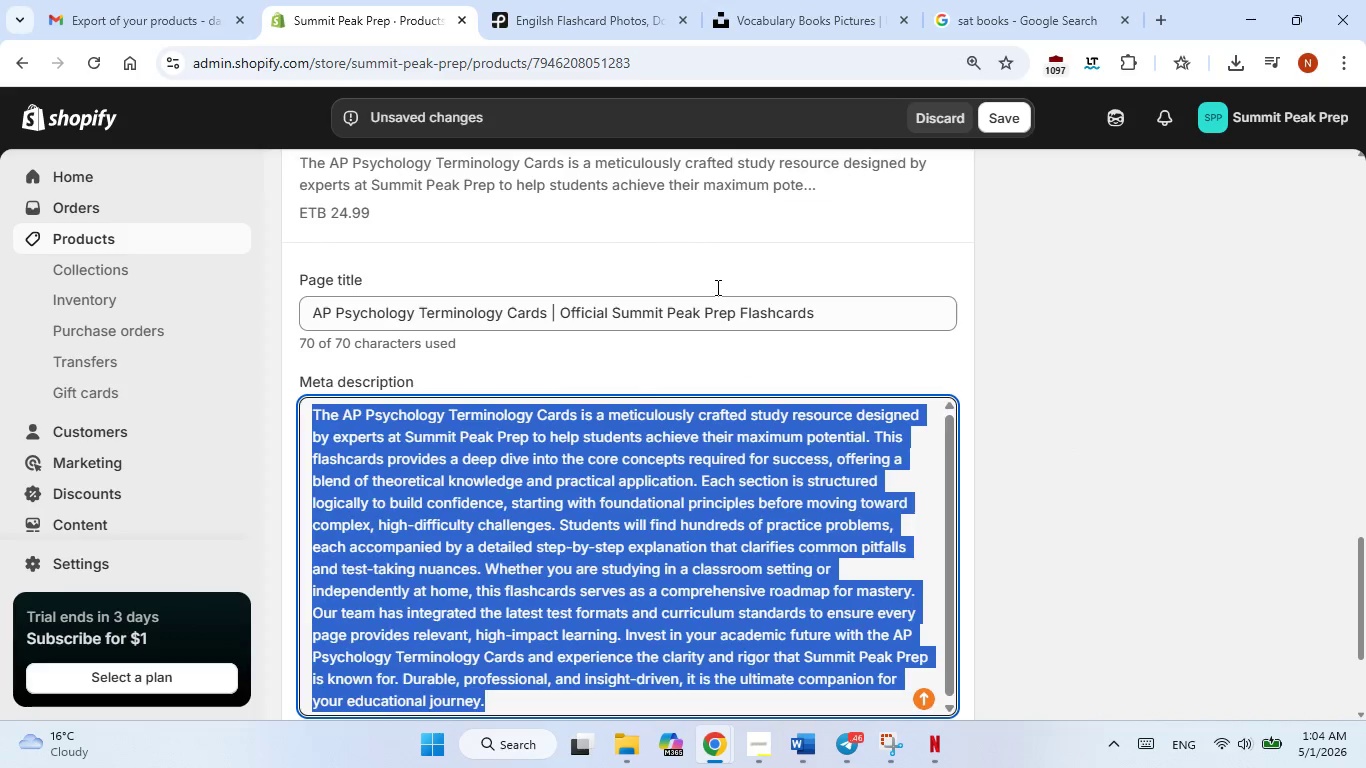 
left_click([716, 287])
 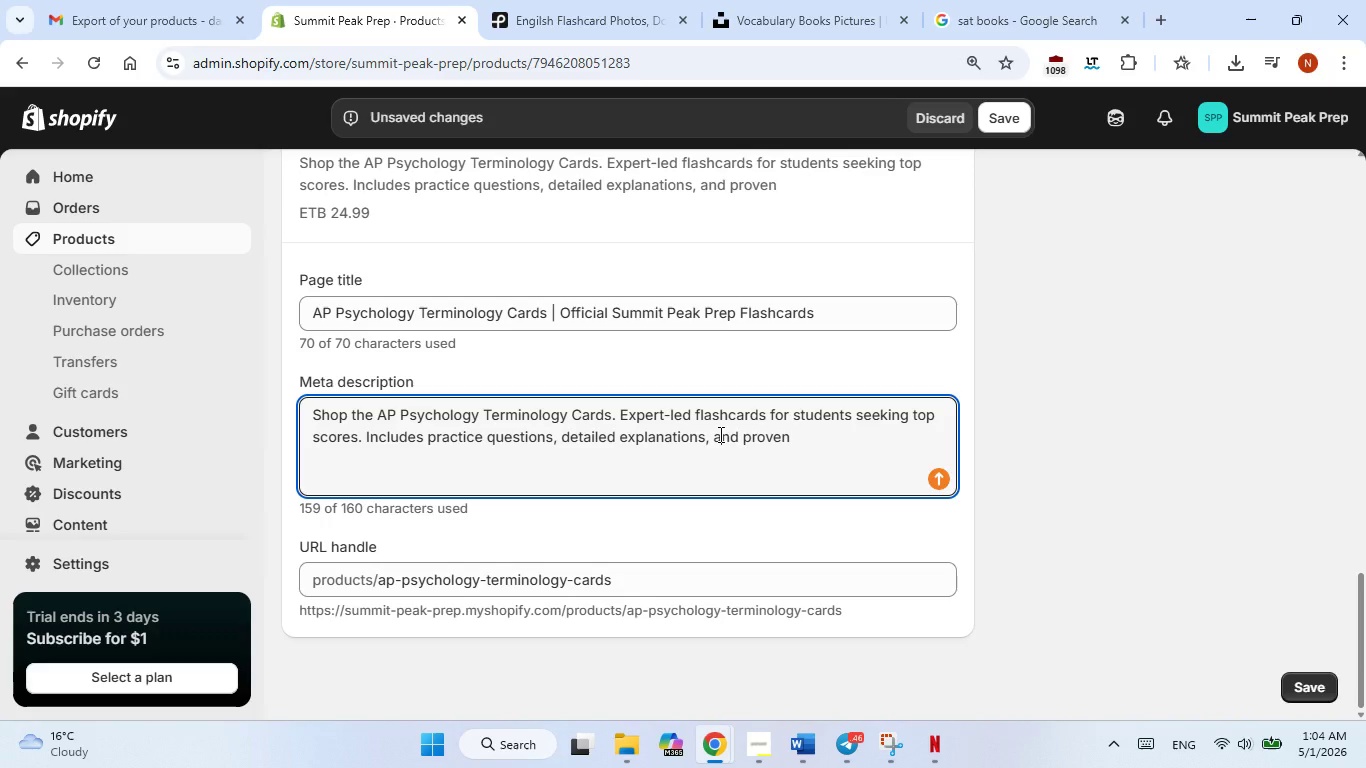 
left_click([719, 434])
 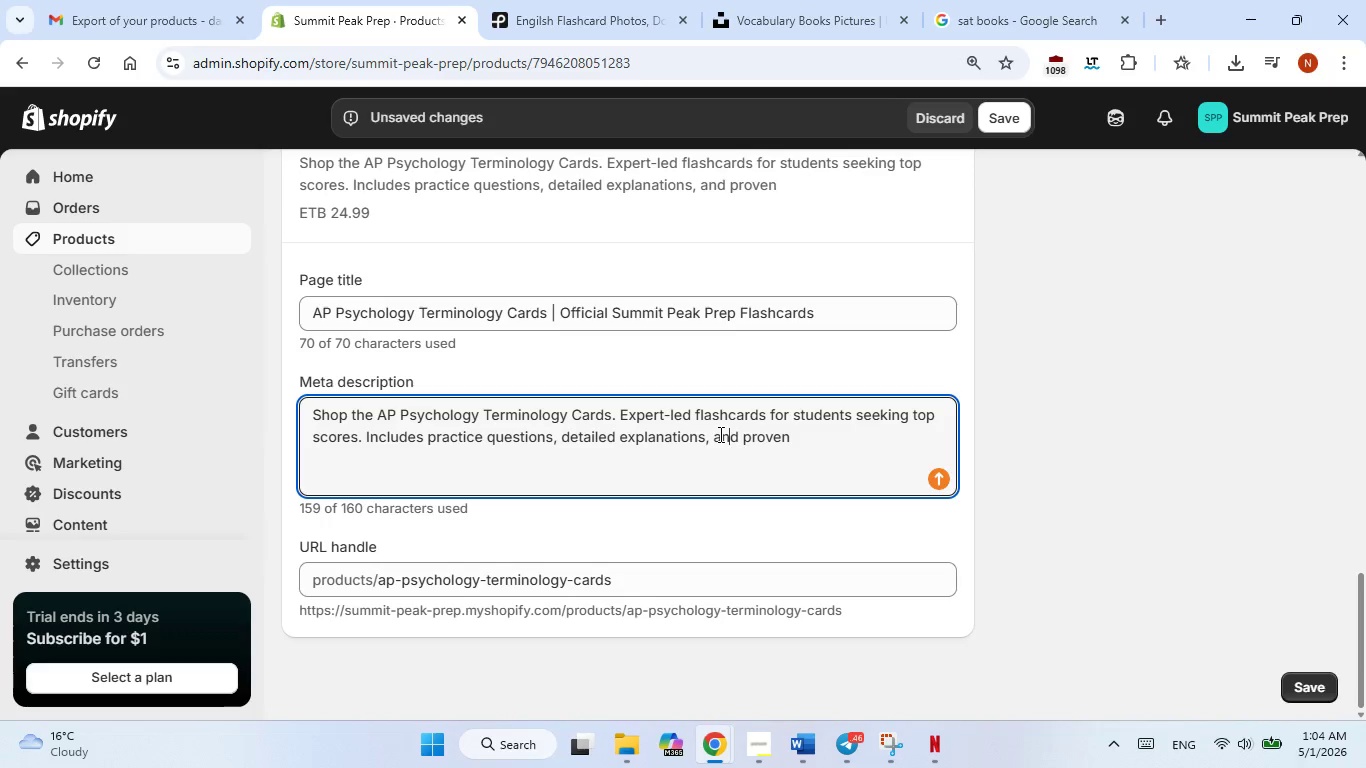 
hold_key(key=ArrowRight, duration=0.67)
 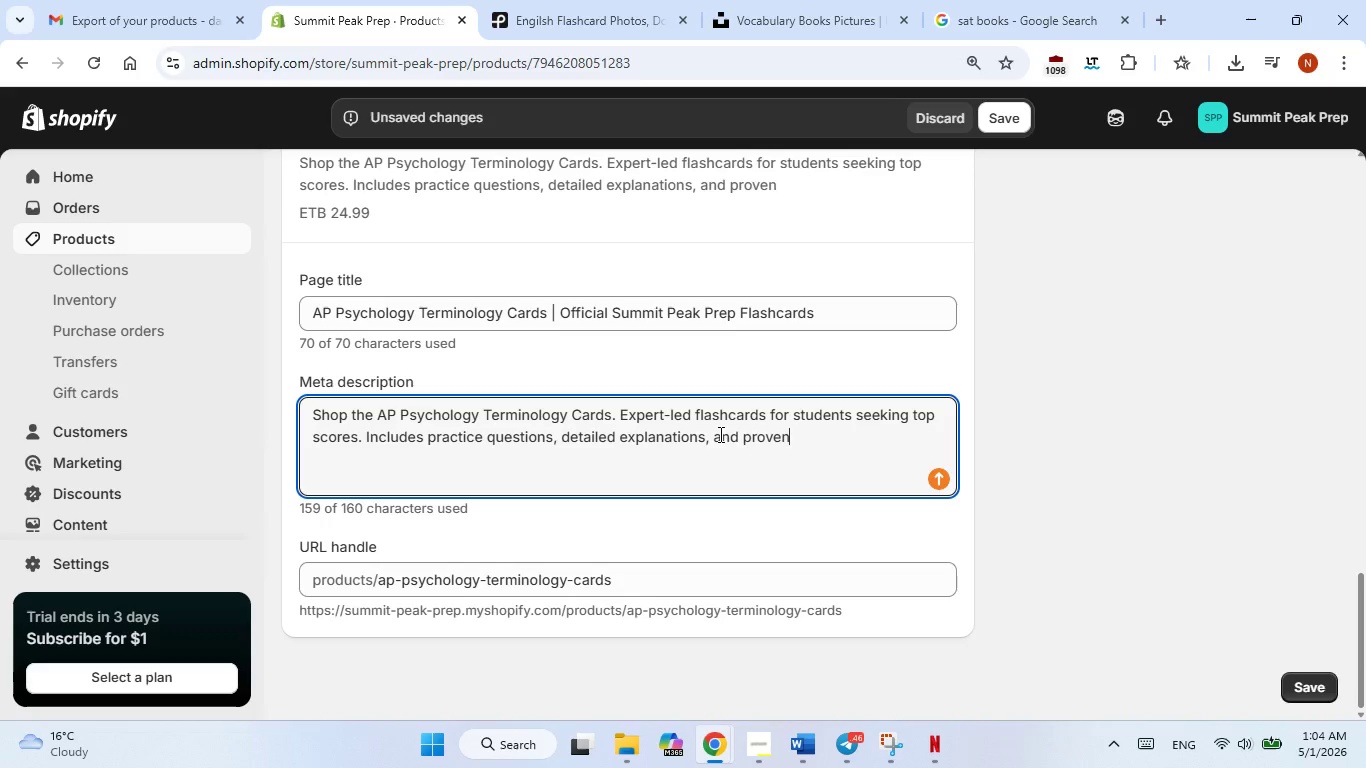 
key(ArrowRight)
 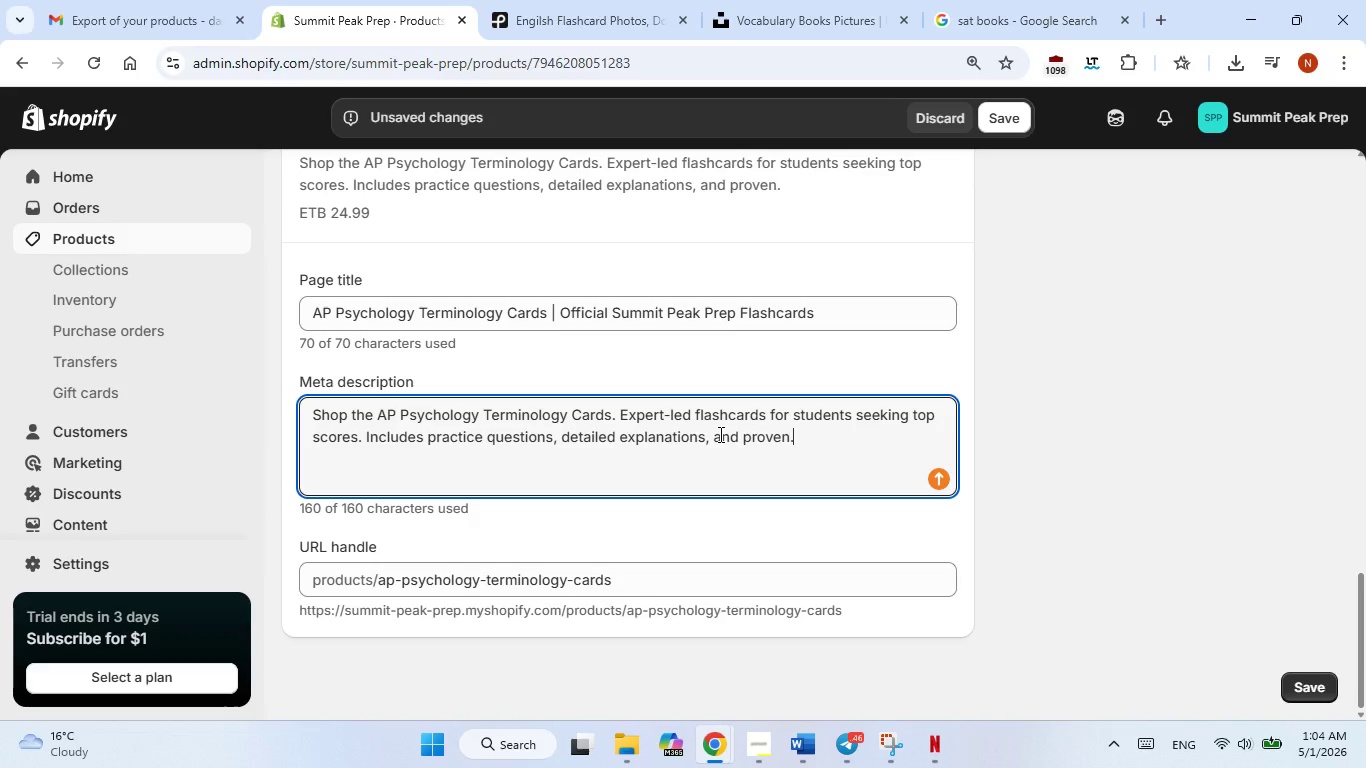 
key(Period)
 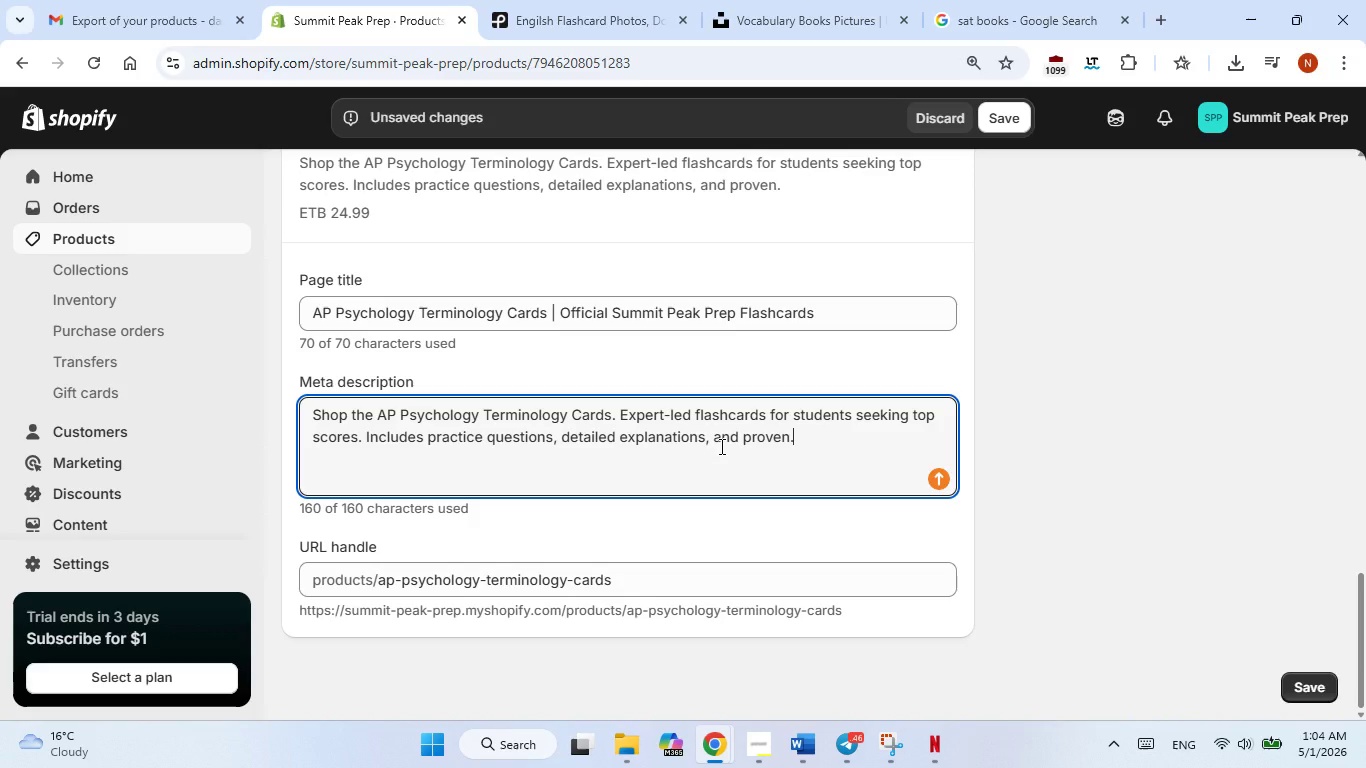 
wait(5.53)
 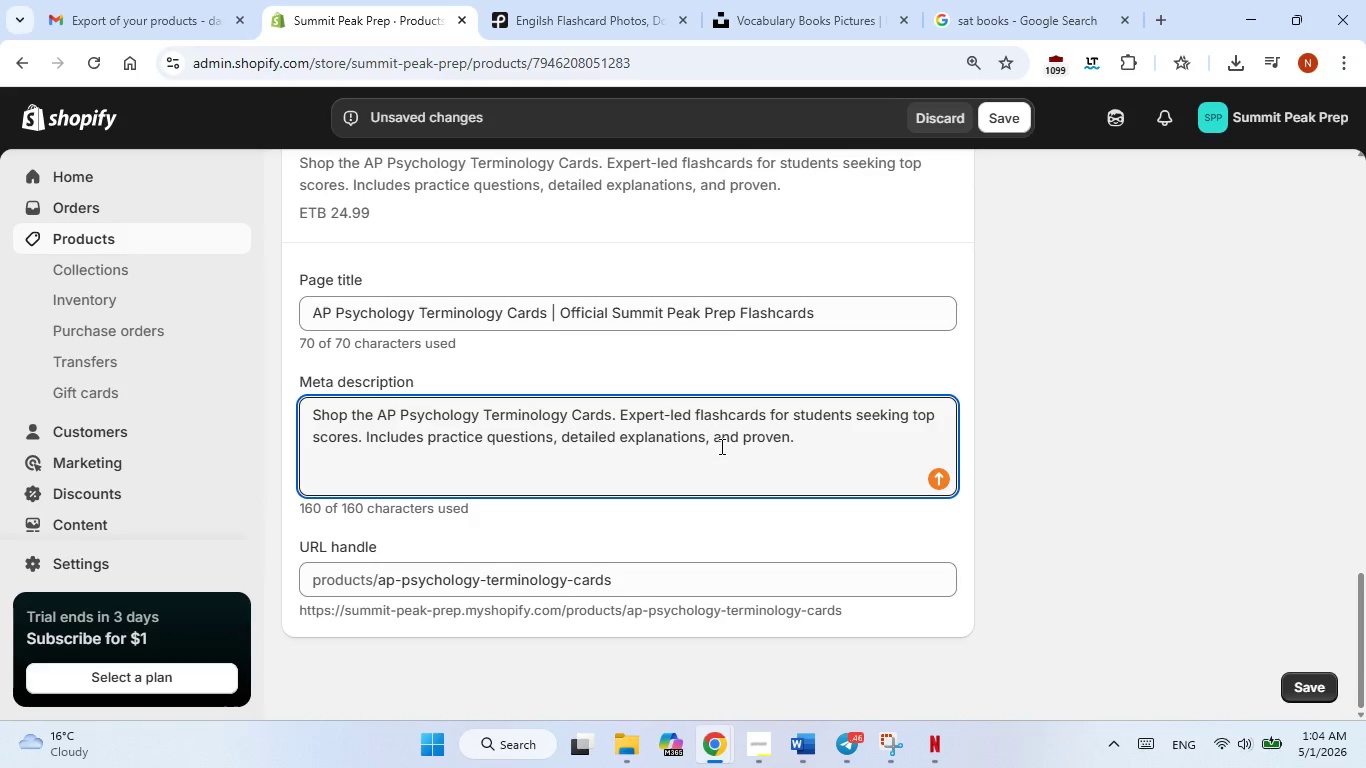 
key(ArrowLeft)
 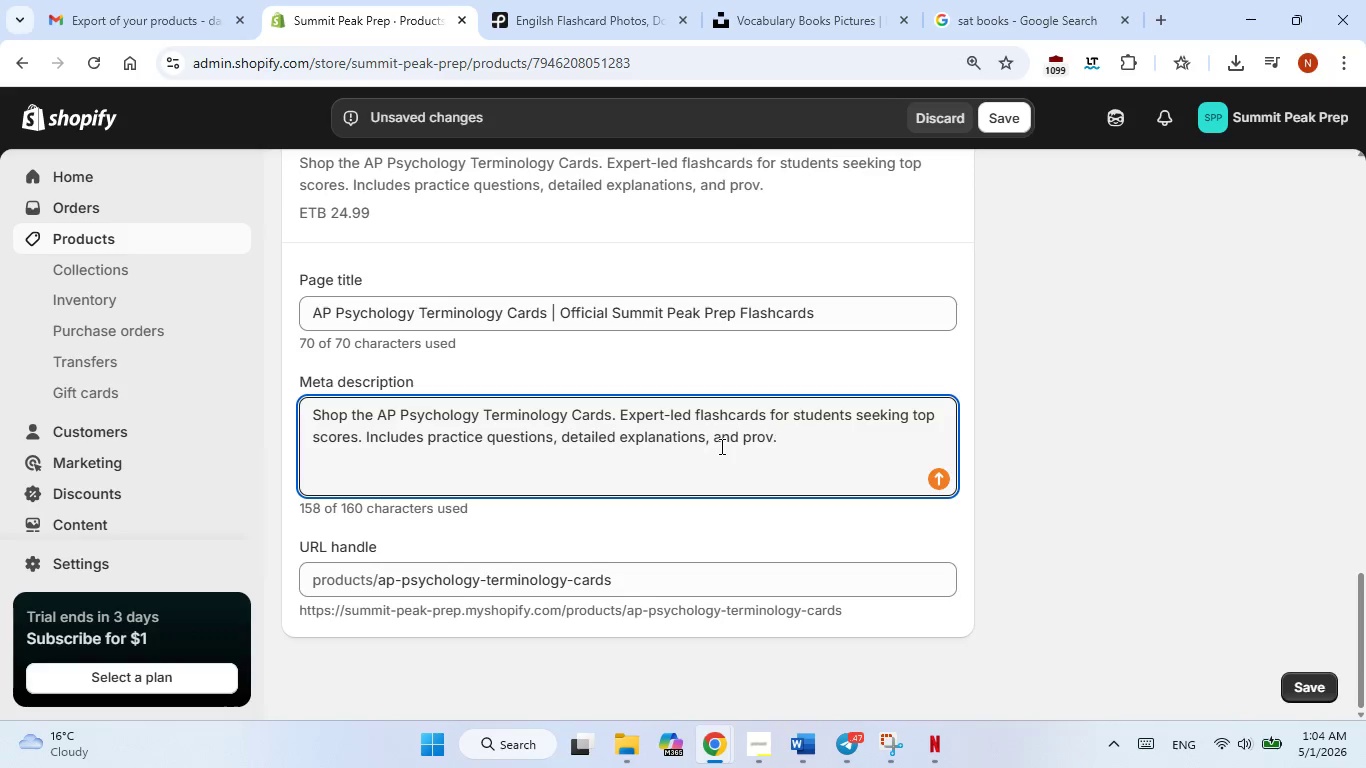 
key(Backspace)
 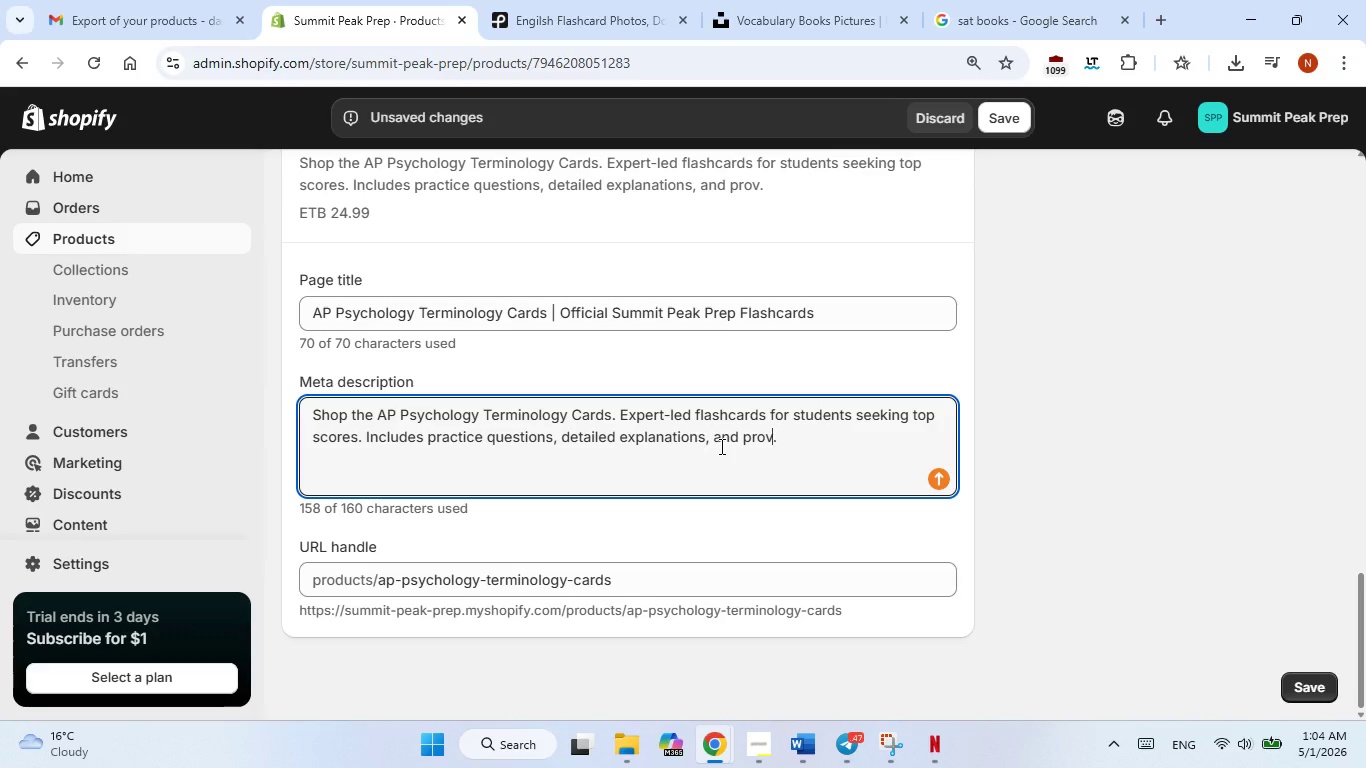 
hold_key(key=Backspace, duration=0.56)
 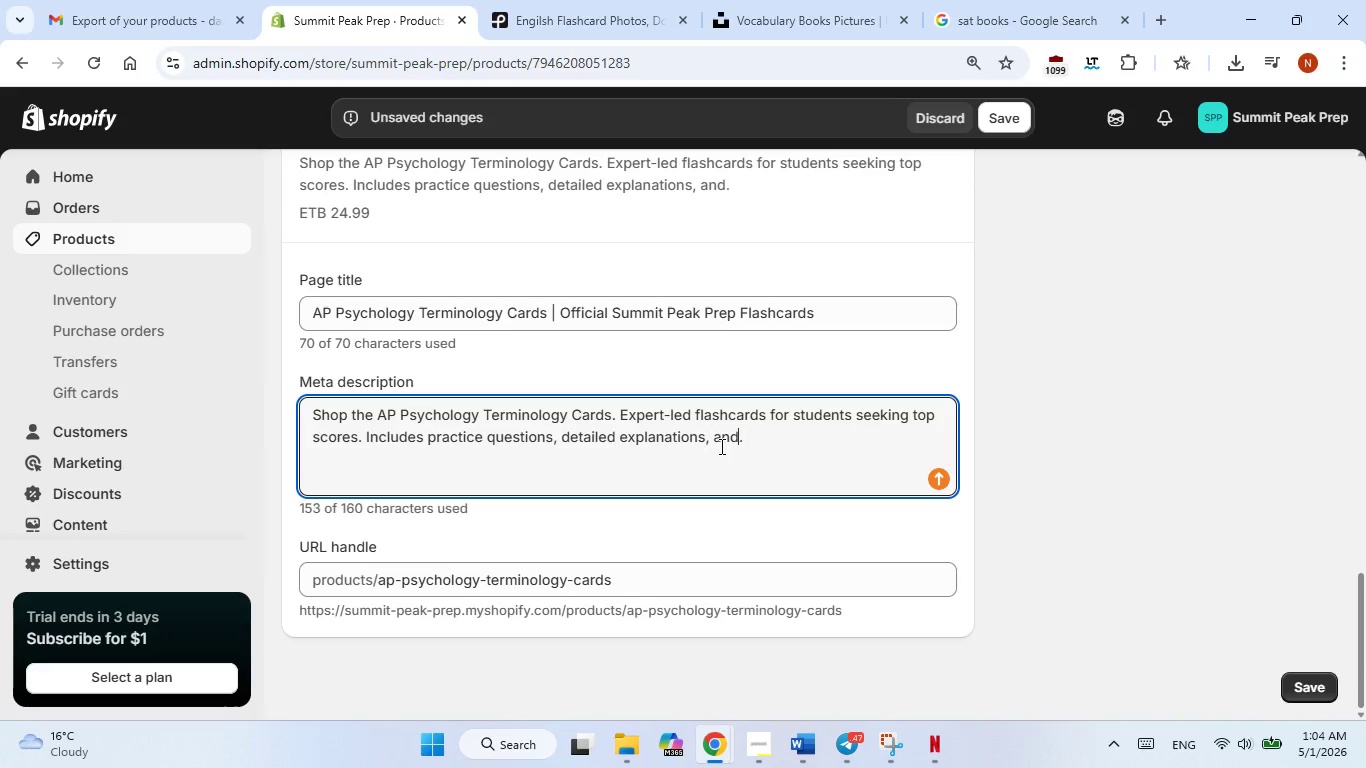 
key(Backspace)
 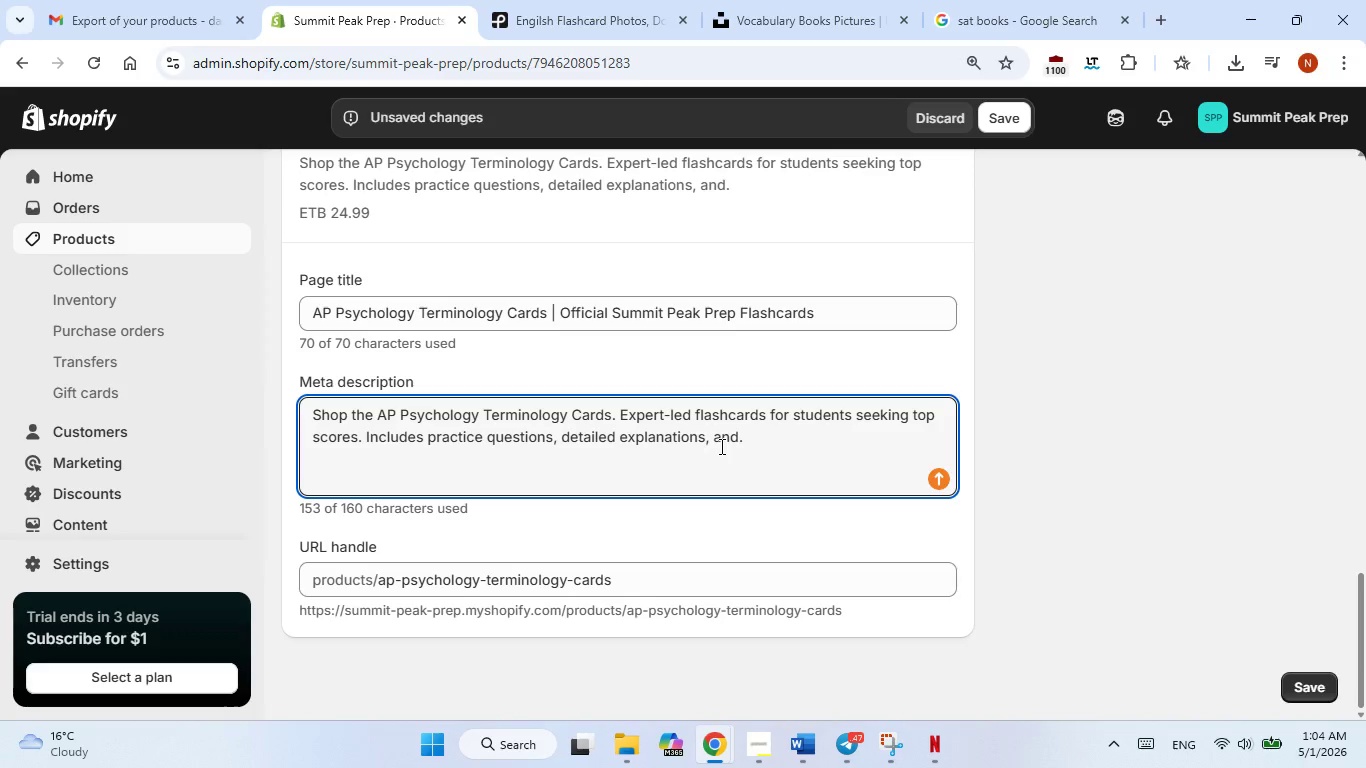 
key(Backspace)
 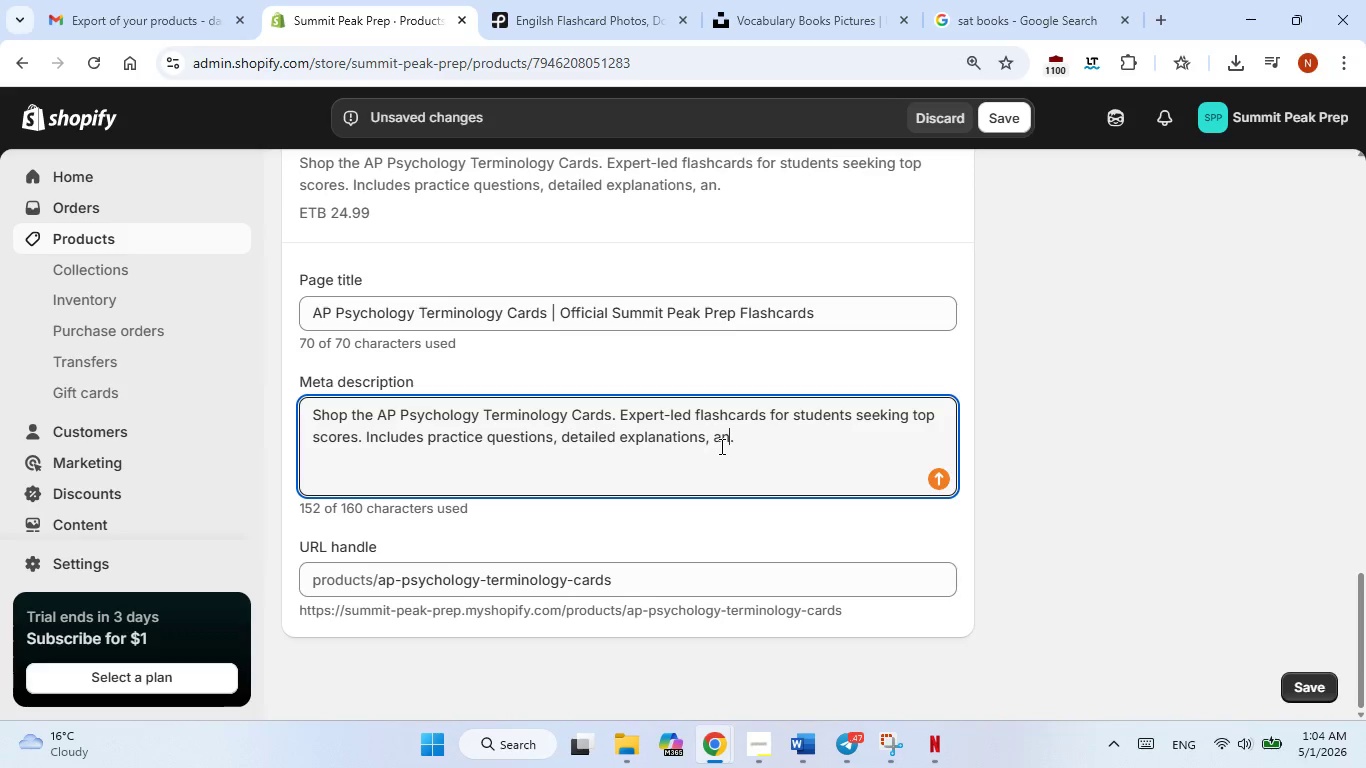 
key(Backspace)
 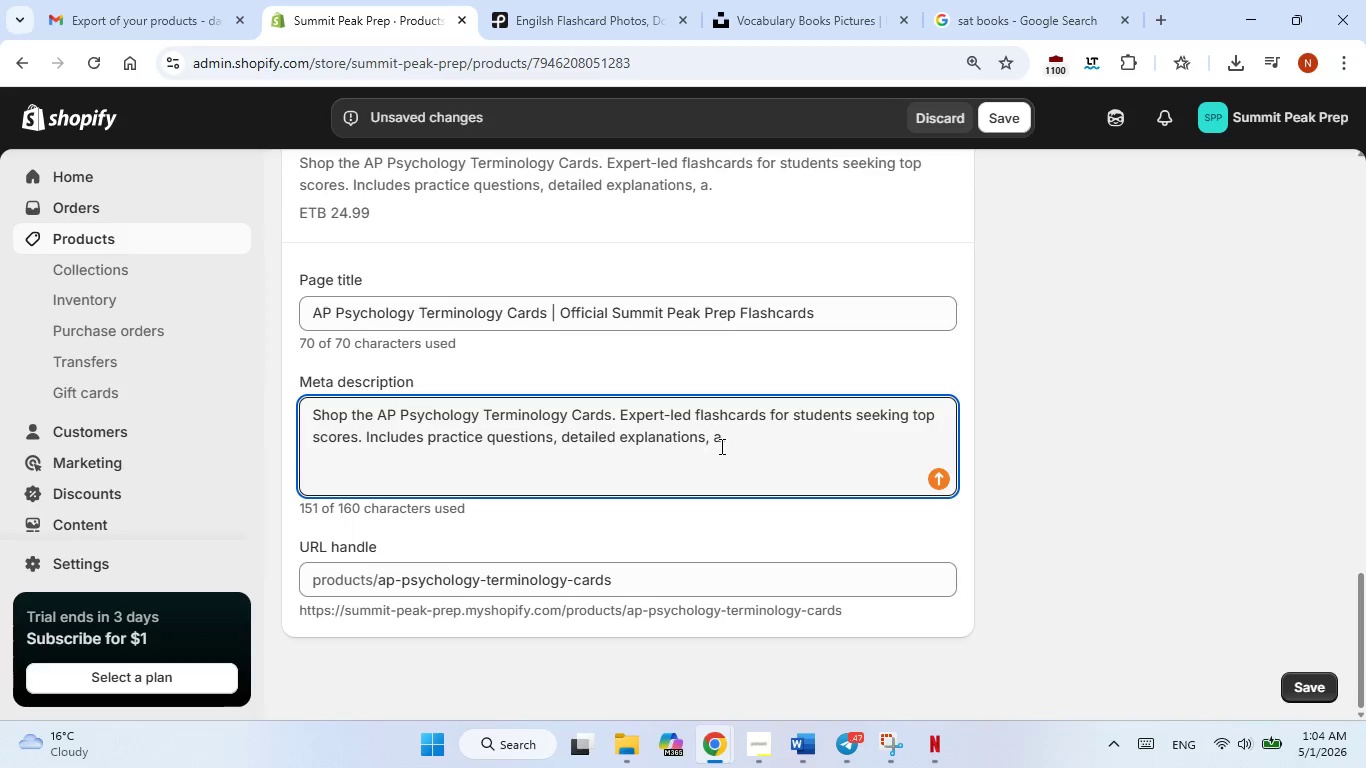 
key(Backspace)
 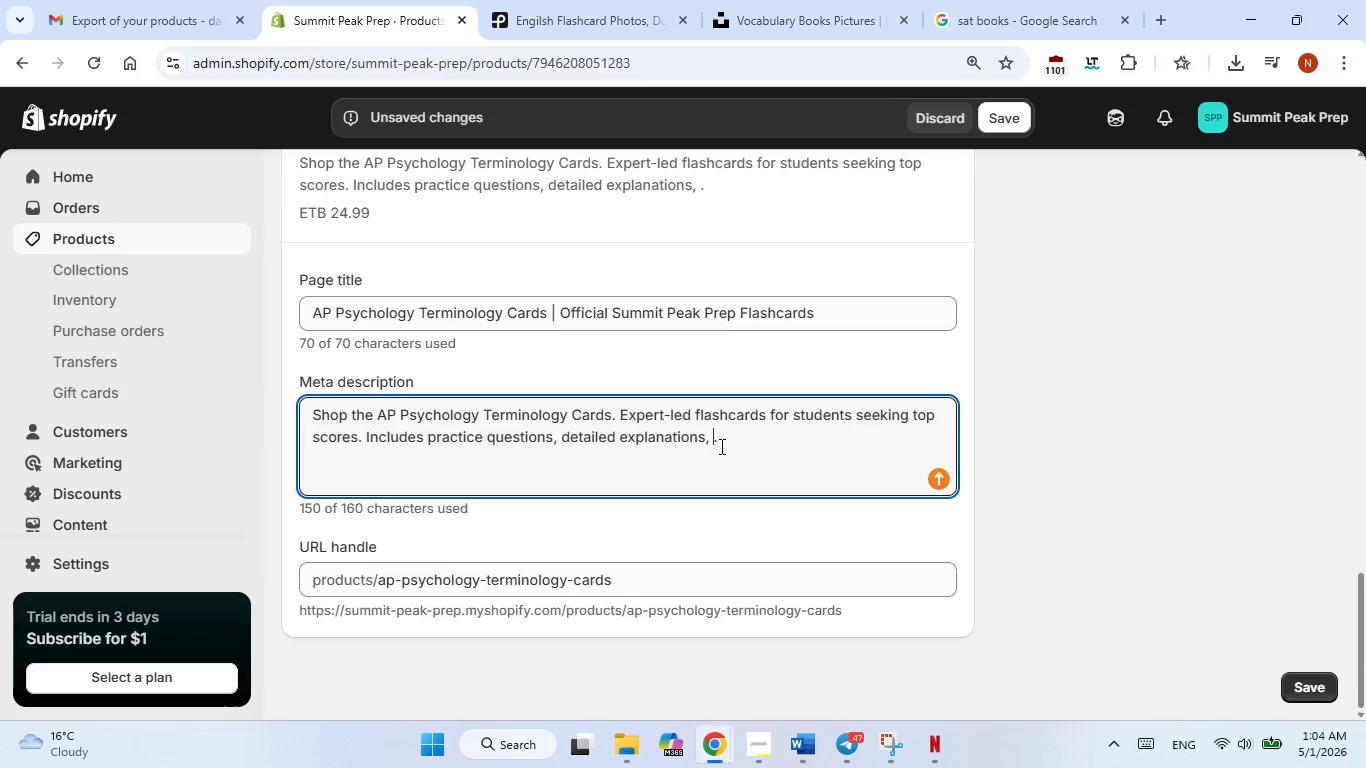 
key(Backspace)
 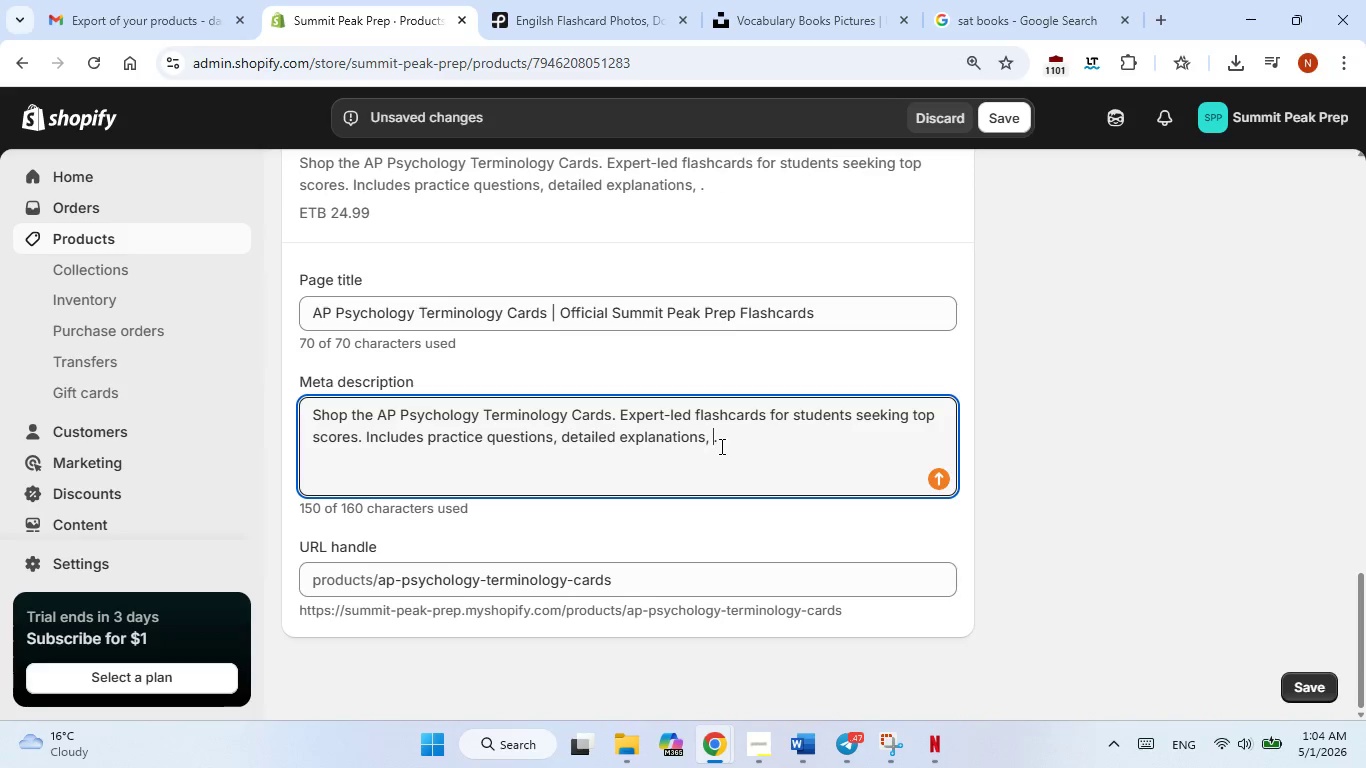 
type(example)
 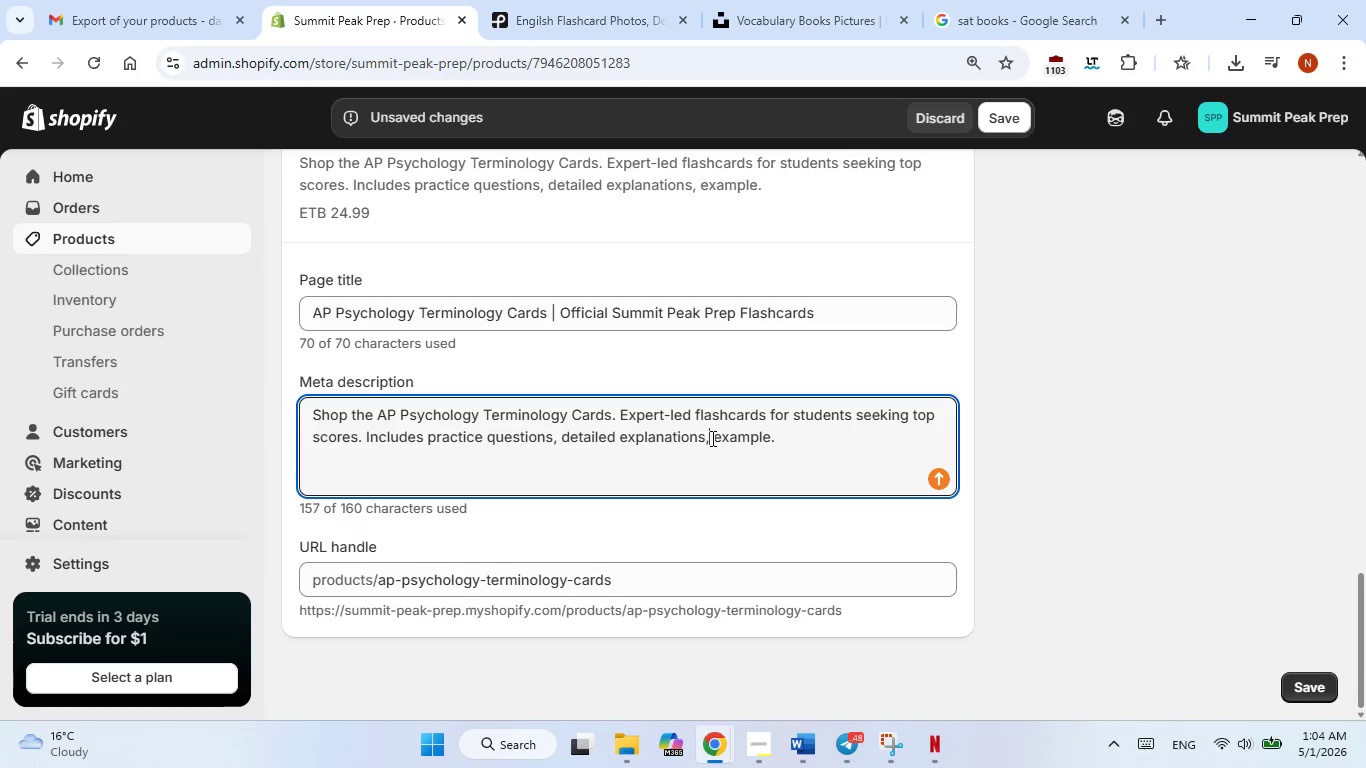 
left_click([711, 438])
 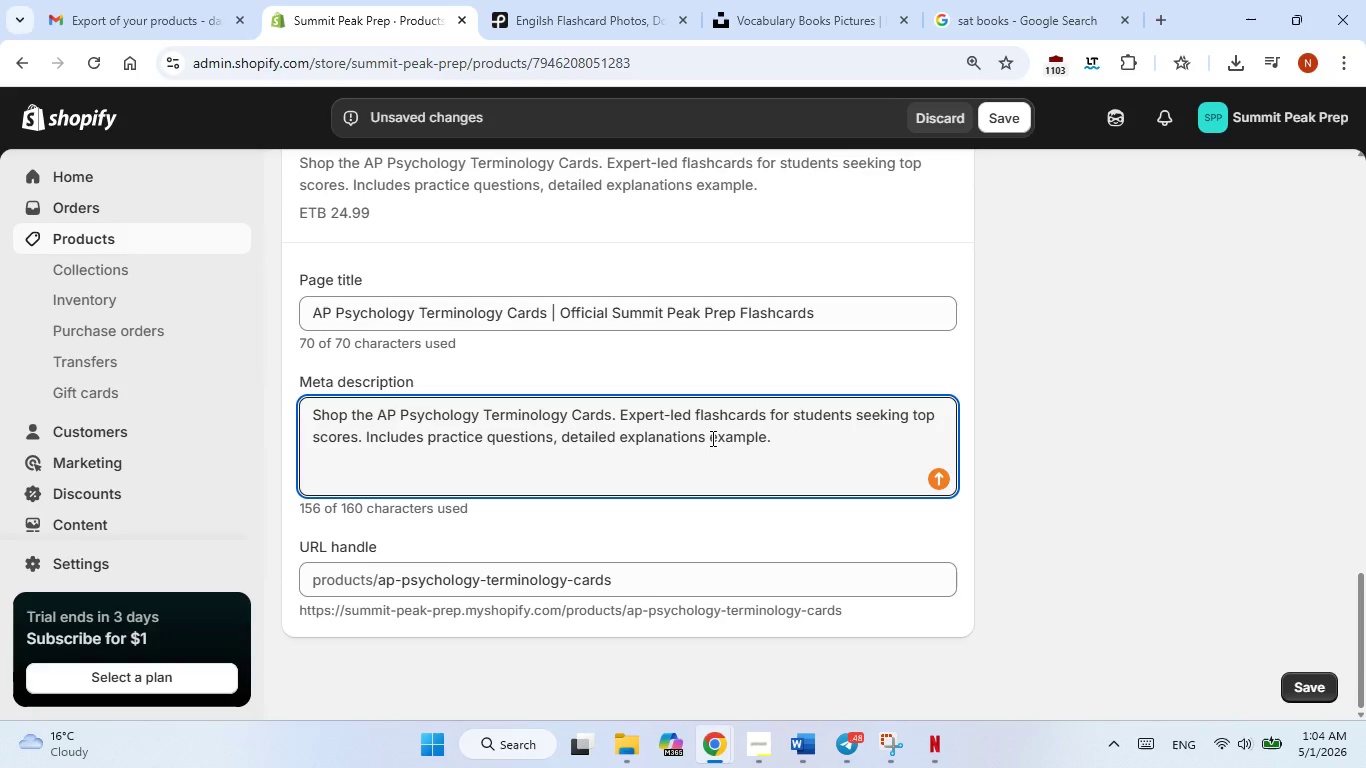 
key(Backspace)
 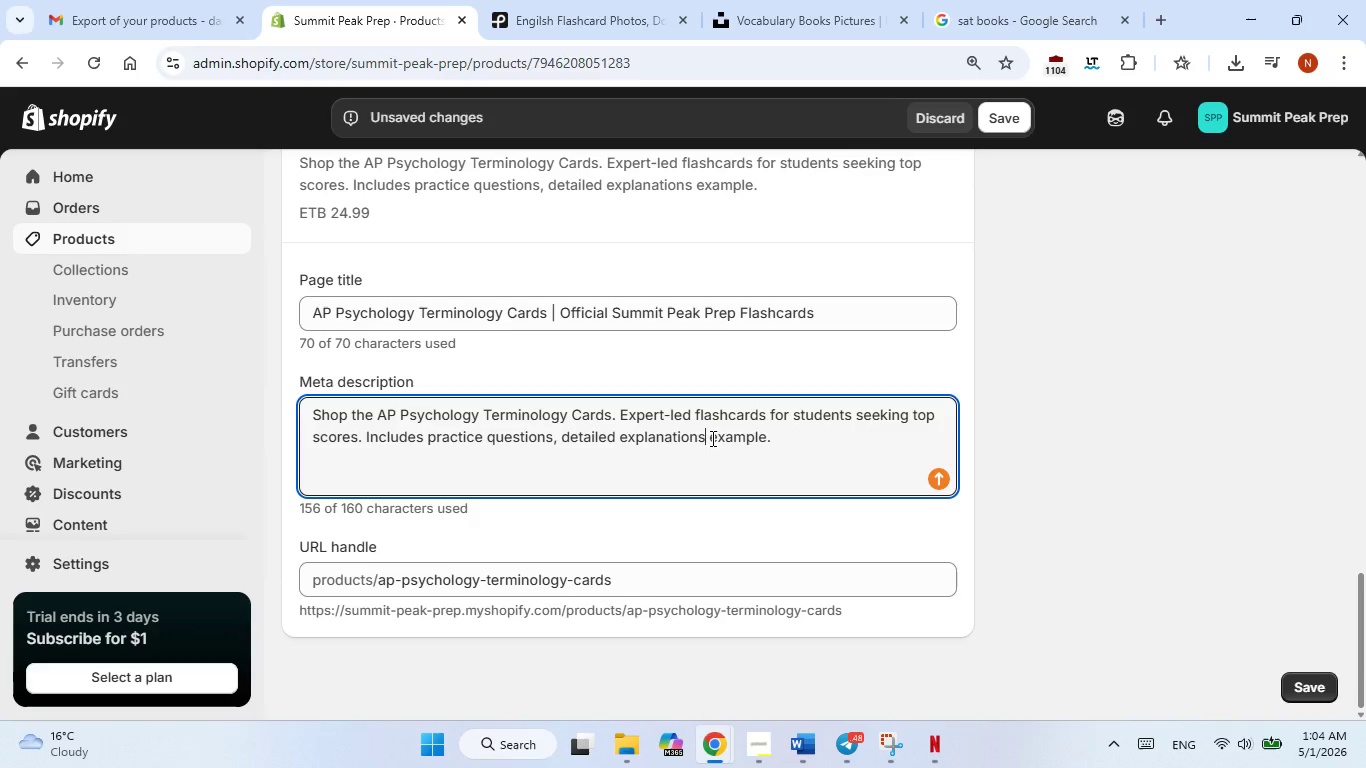 
key(Shift+7)
 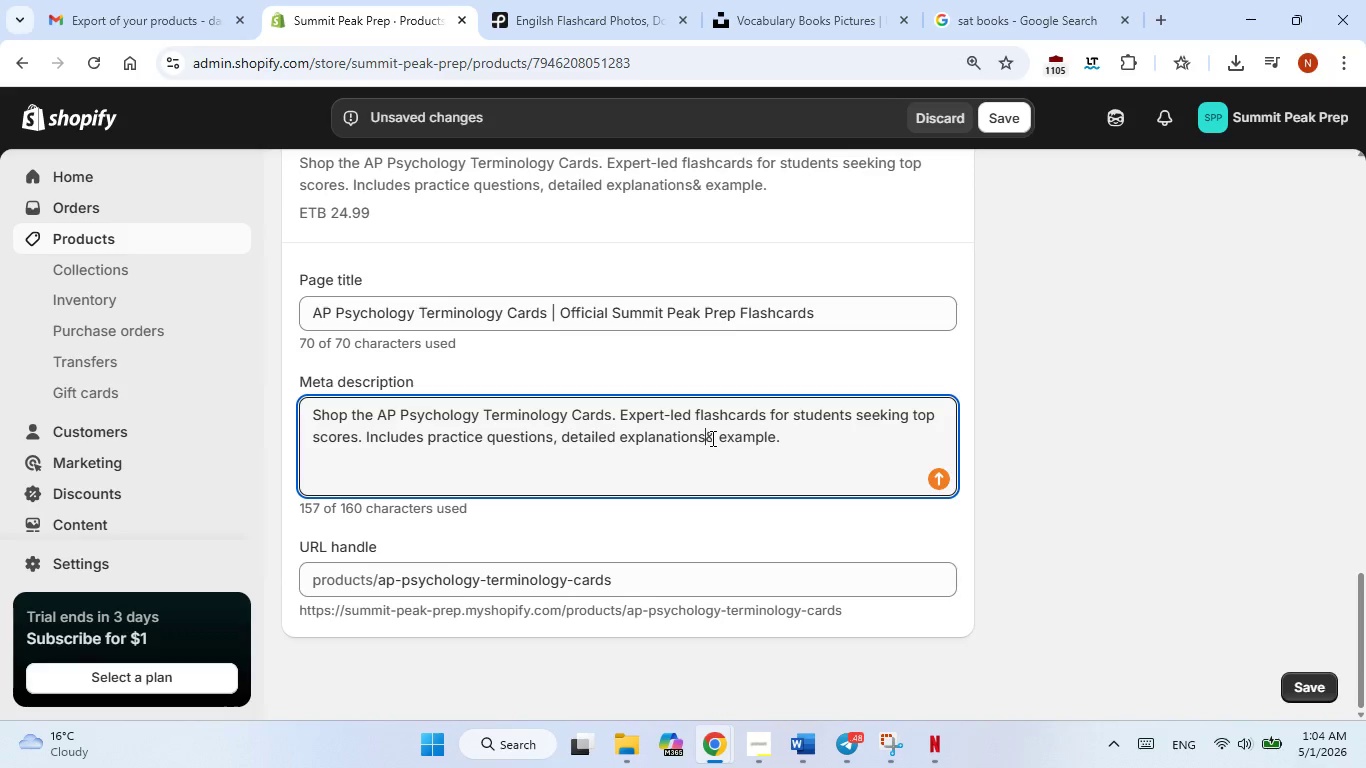 
key(ArrowLeft)
 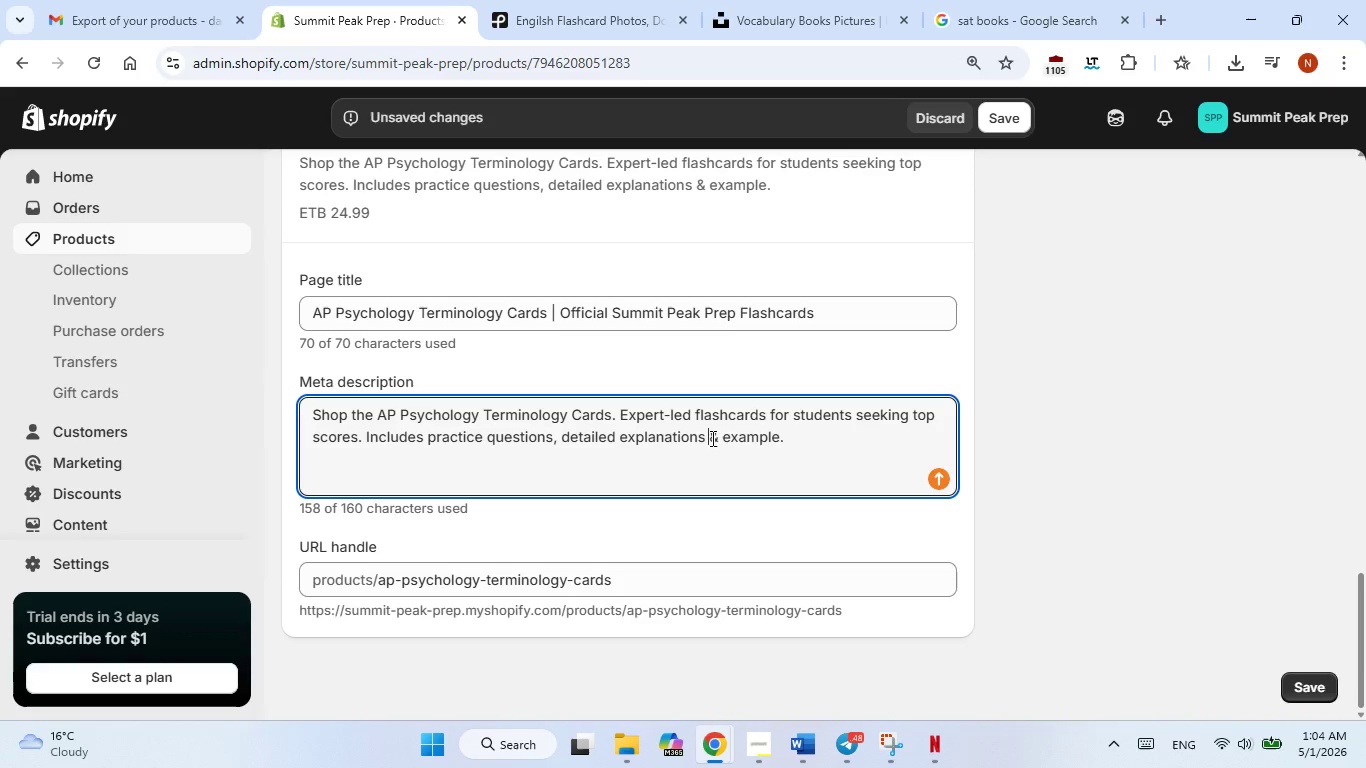 
key(Space)
 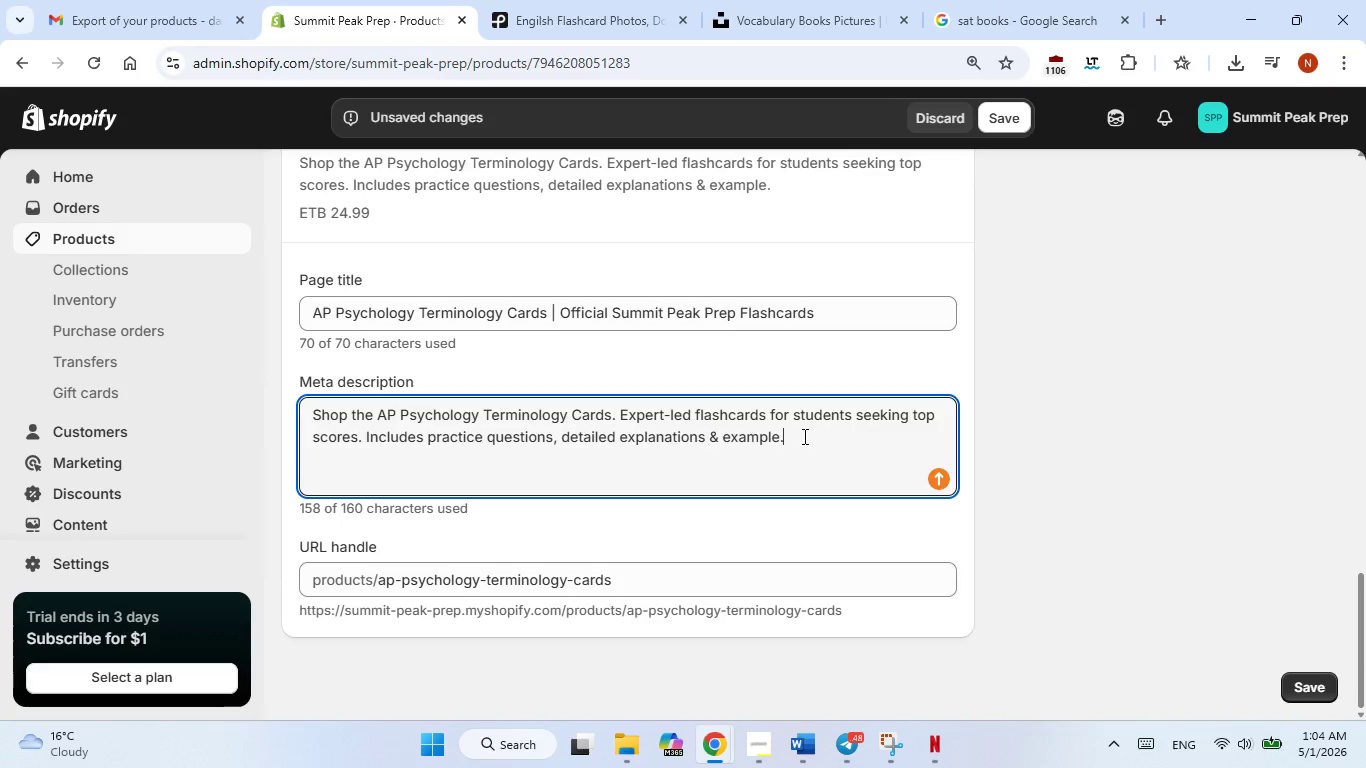 
left_click([803, 436])
 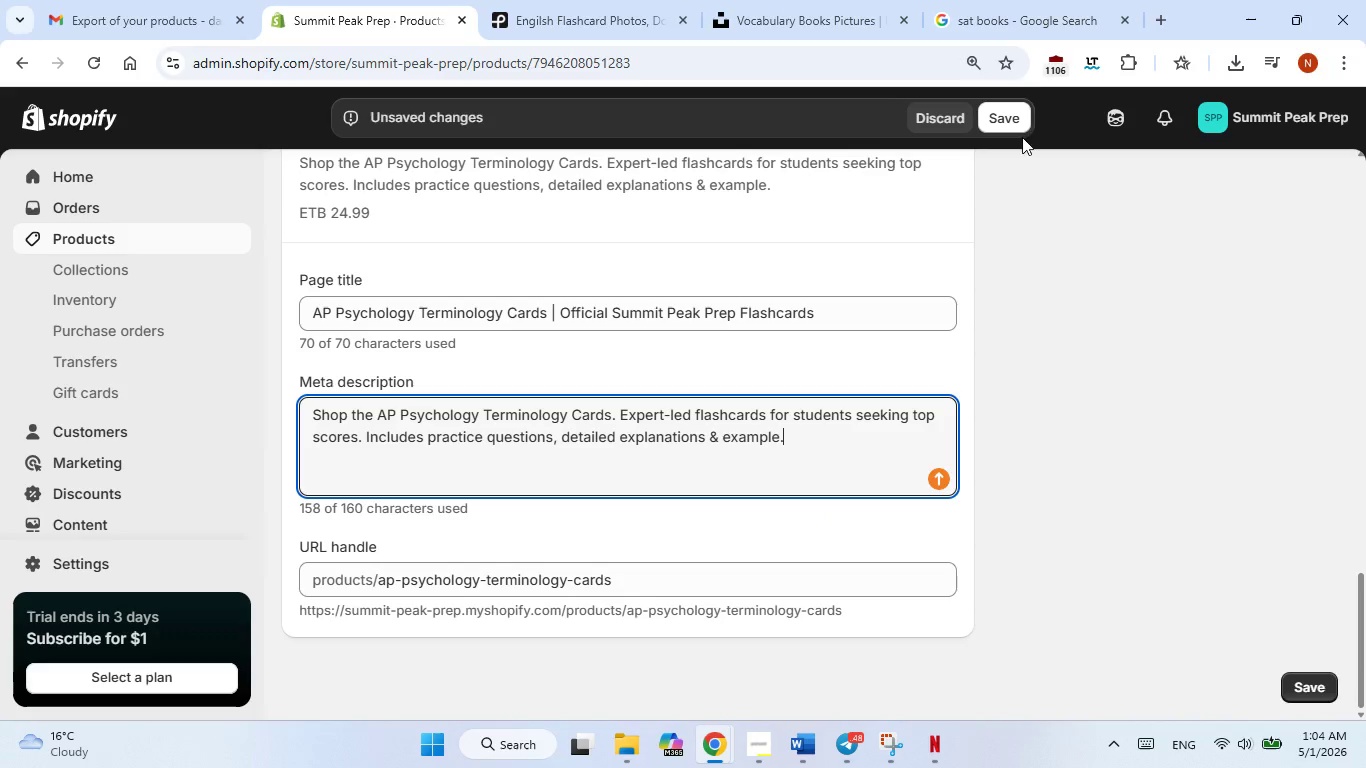 
wait(6.98)
 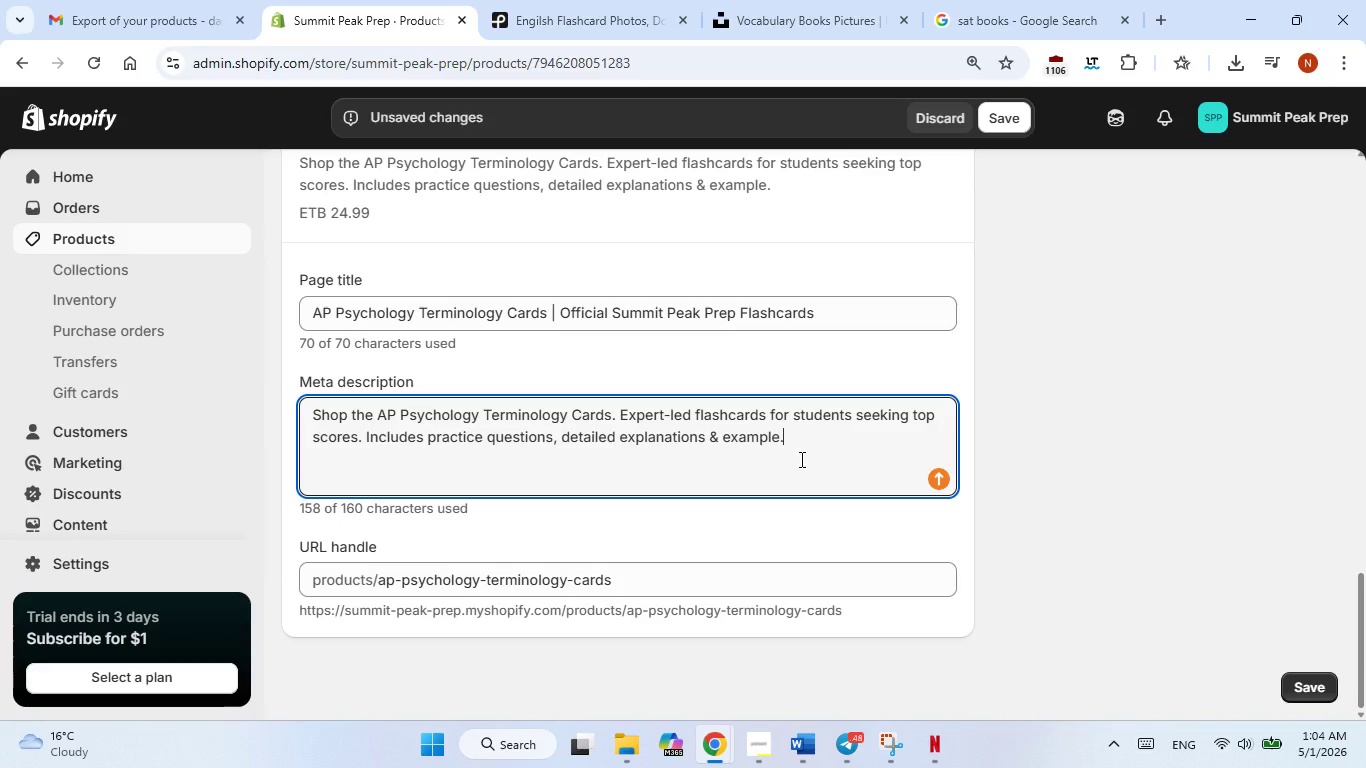 
left_click([1006, 122])
 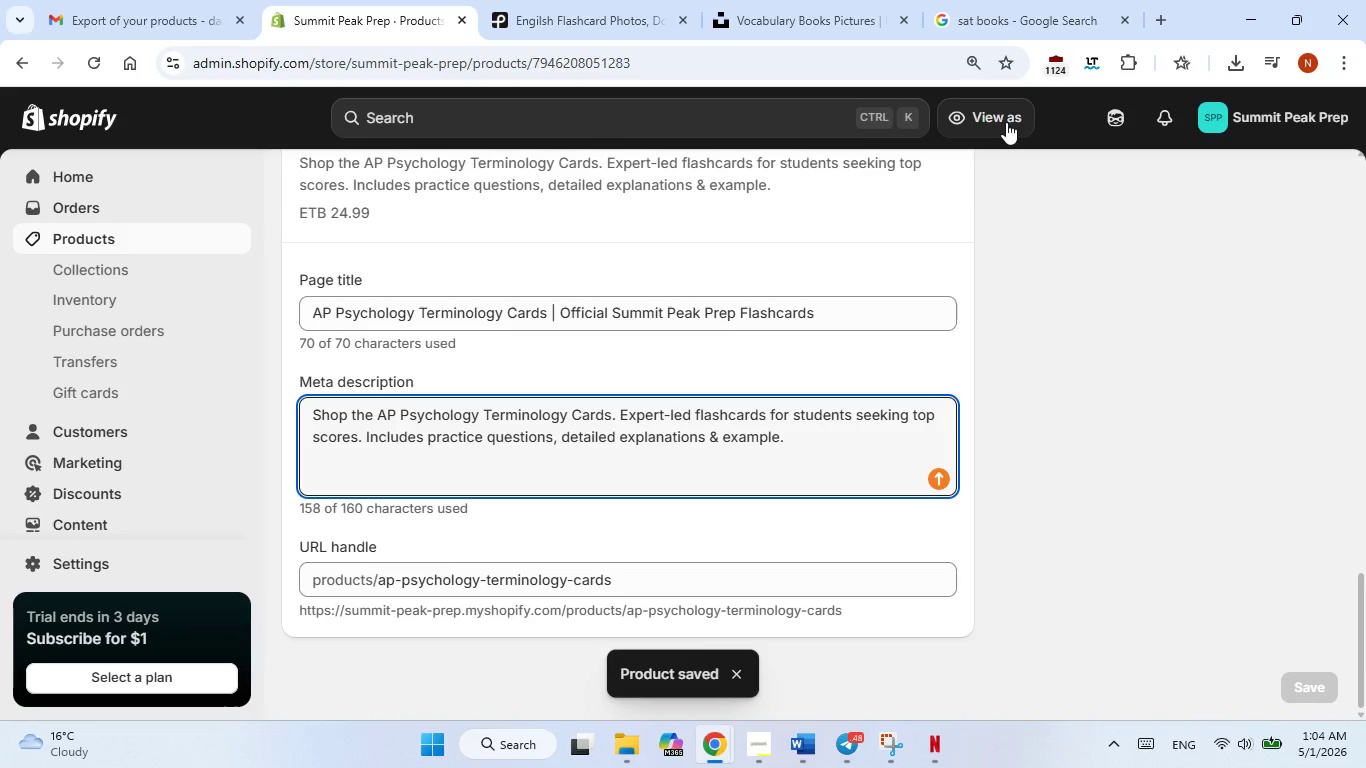 
wait(13.55)
 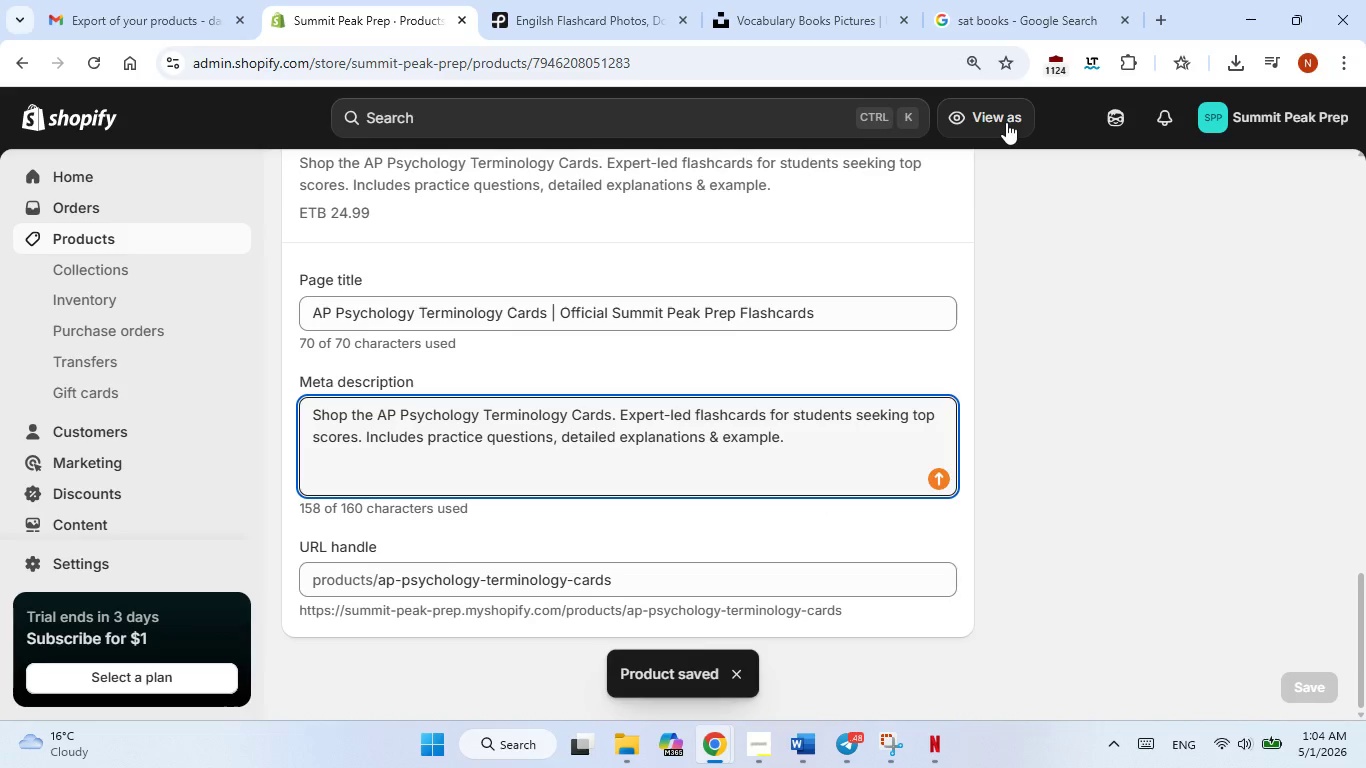 
scroll: coordinate [1011, 396], scroll_direction: up, amount: 2.0
 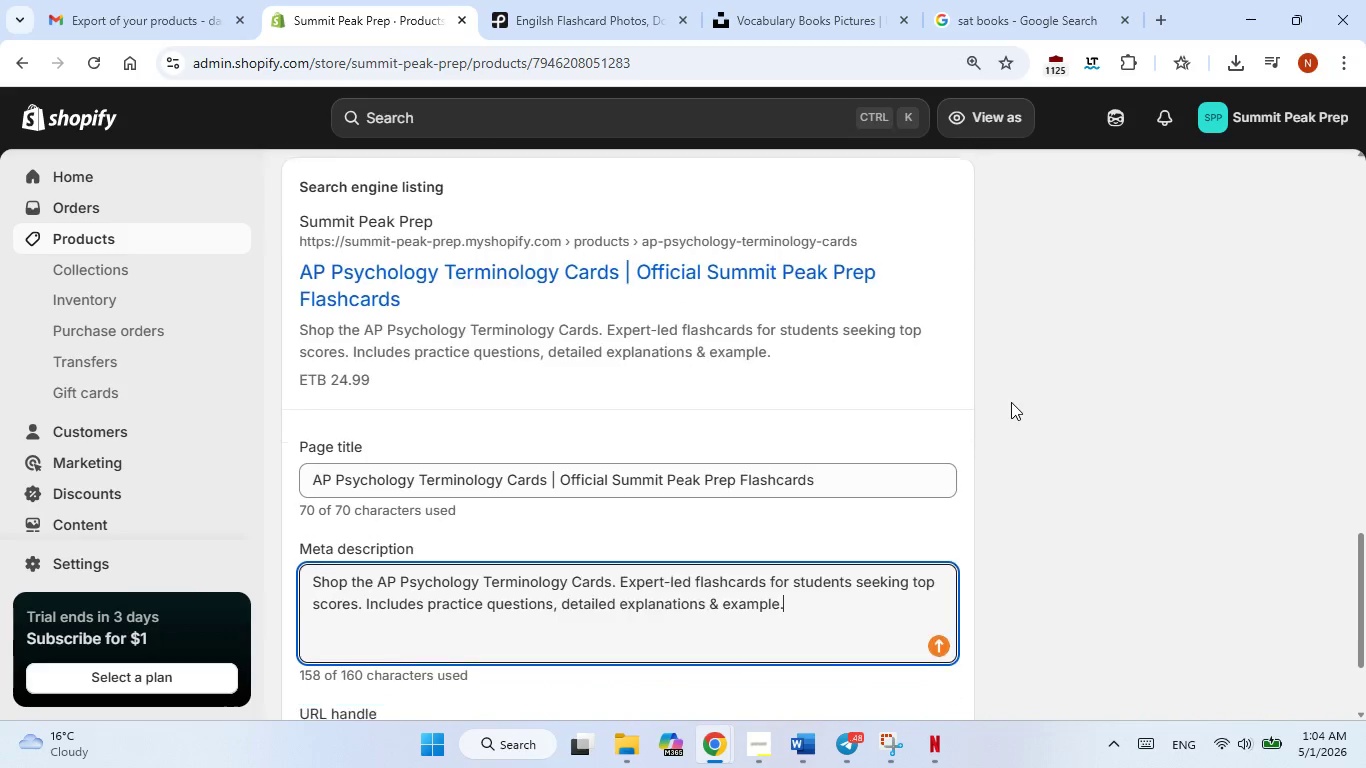 
scroll: coordinate [1011, 402], scroll_direction: down, amount: 1.0
 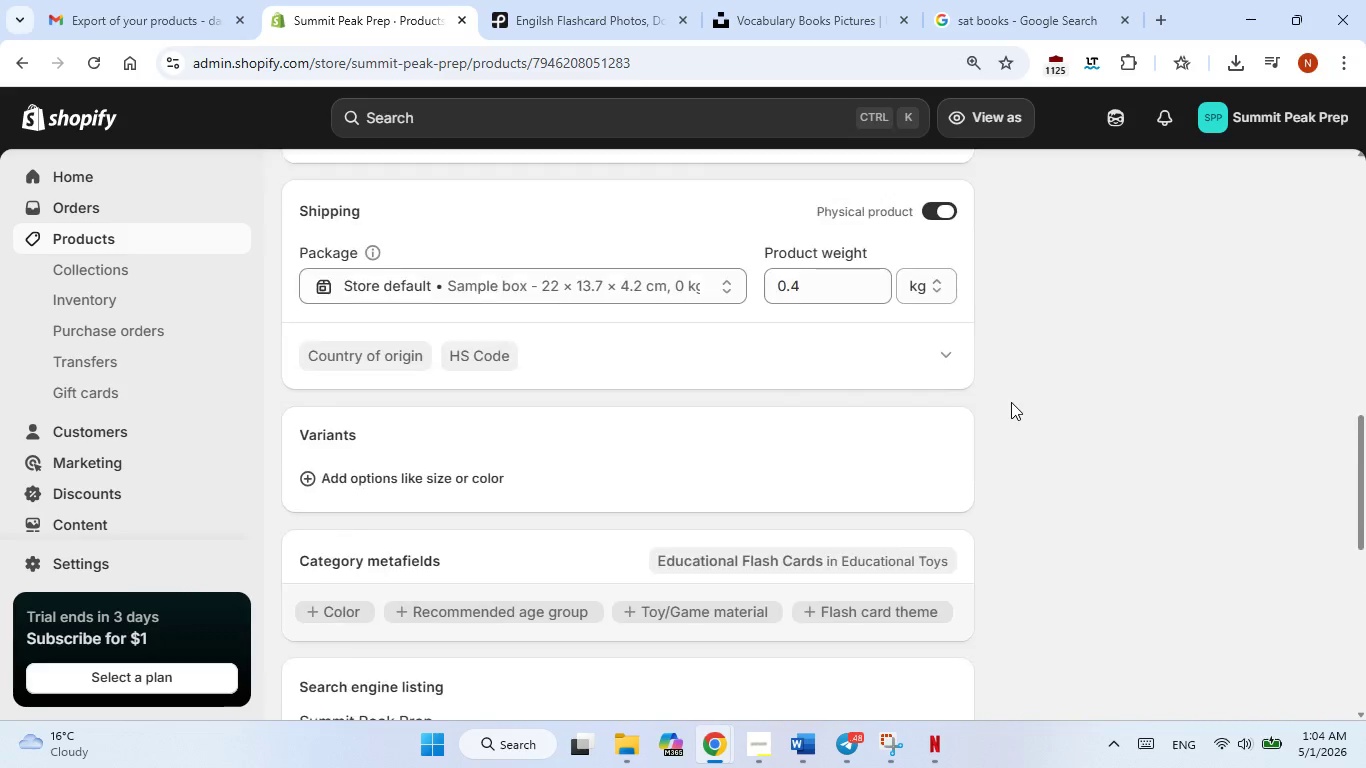 
scroll: coordinate [1011, 402], scroll_direction: up, amount: 8.0
 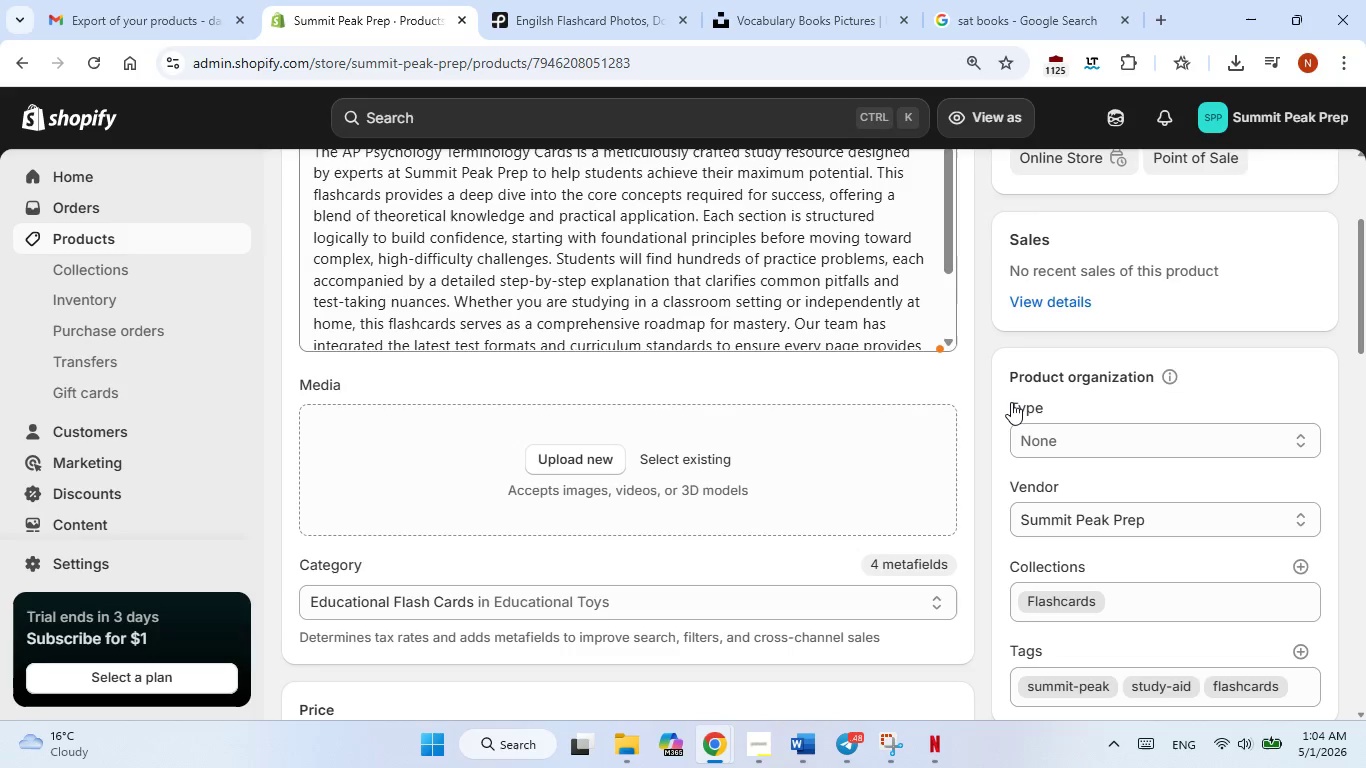 
scroll: coordinate [1011, 402], scroll_direction: none, amount: 0.0
 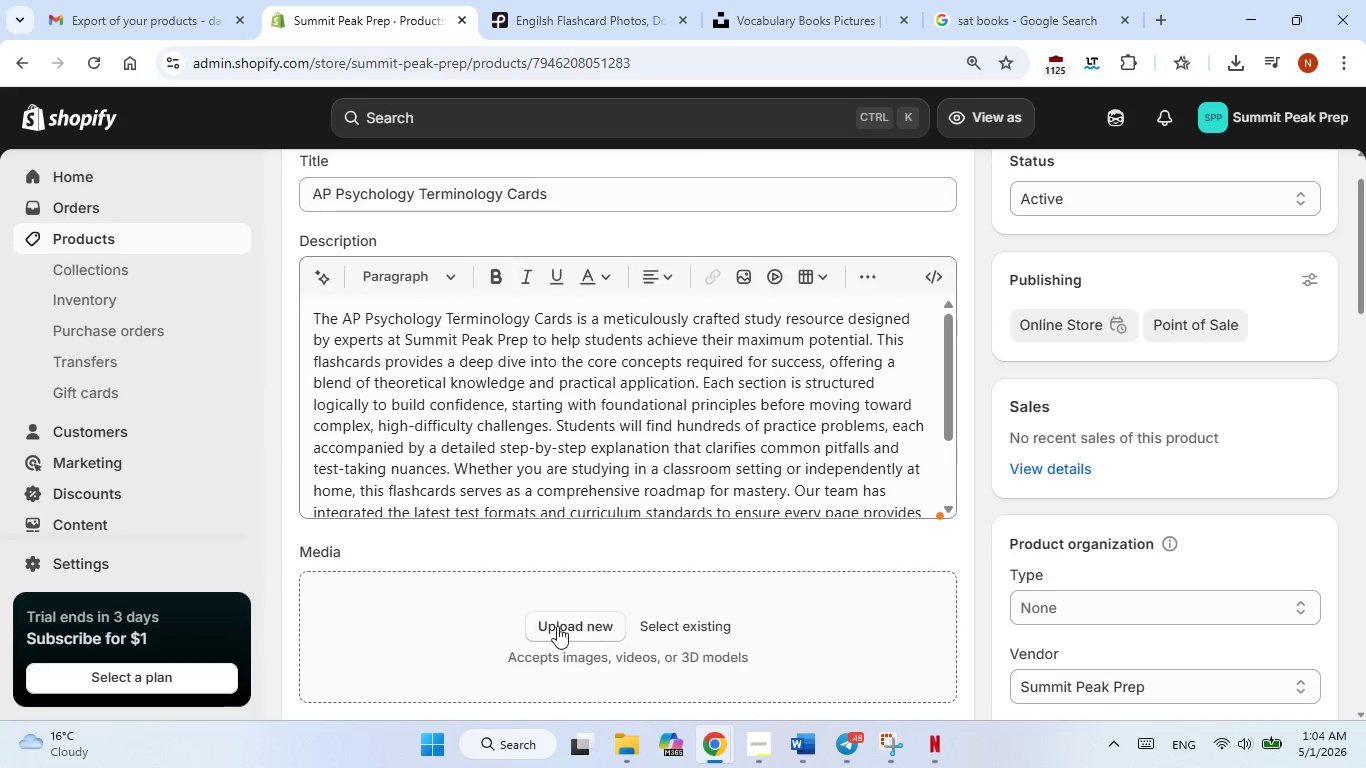 
left_click([557, 626])
 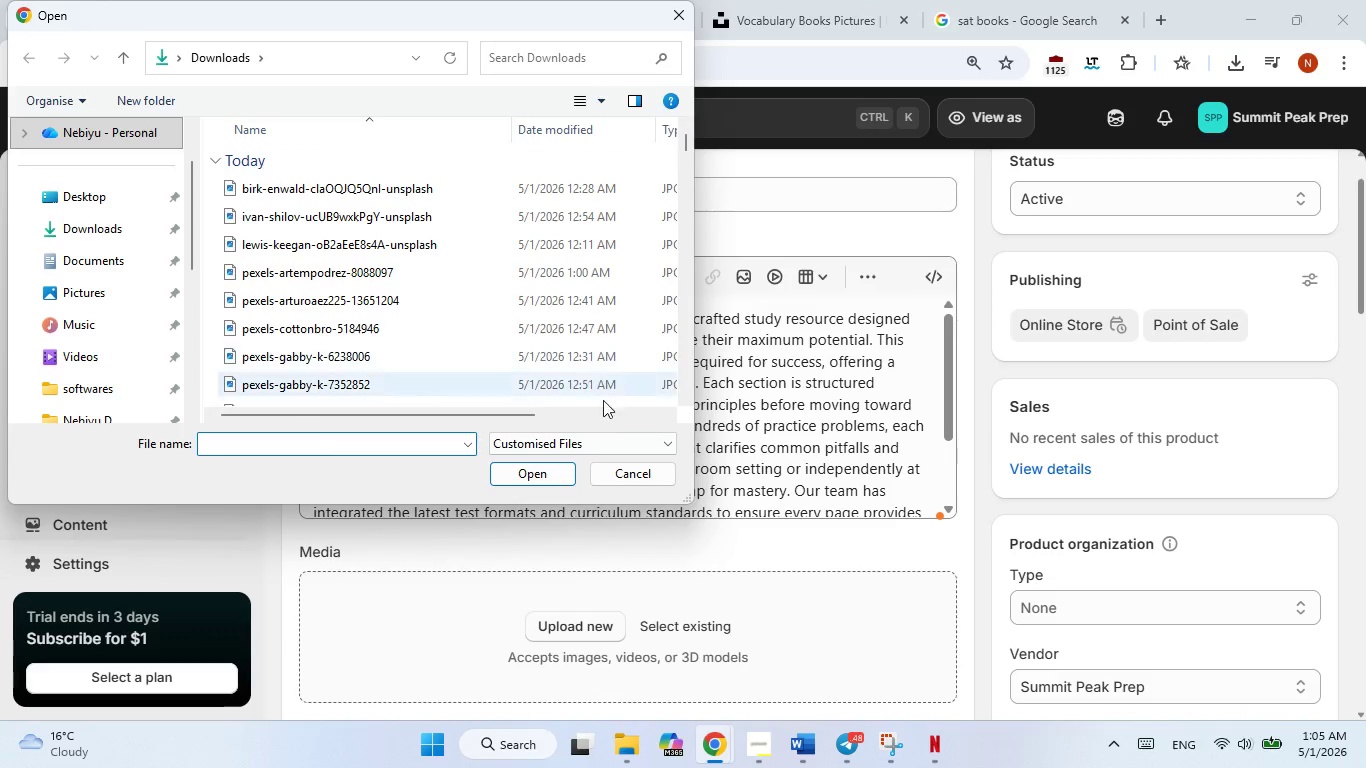 
left_click([621, 474])
 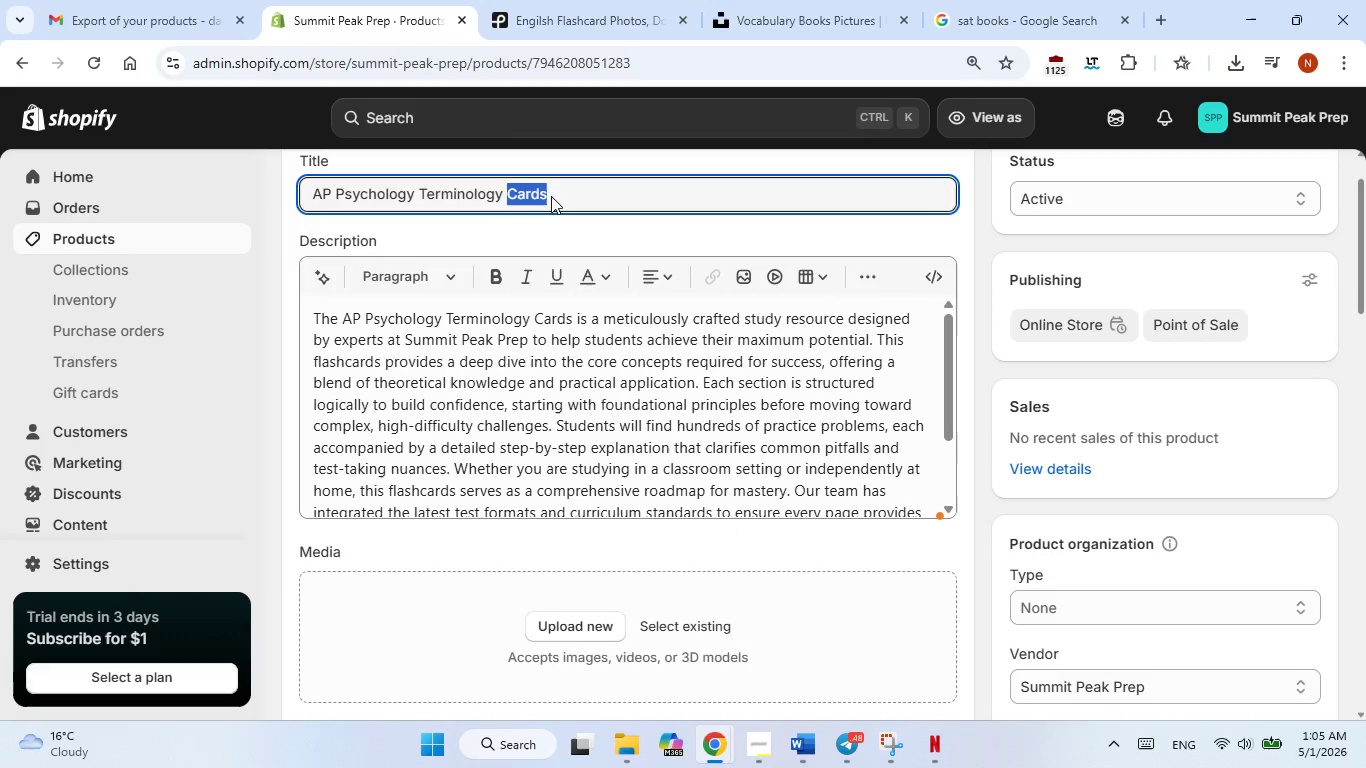 
double_click([551, 196])
 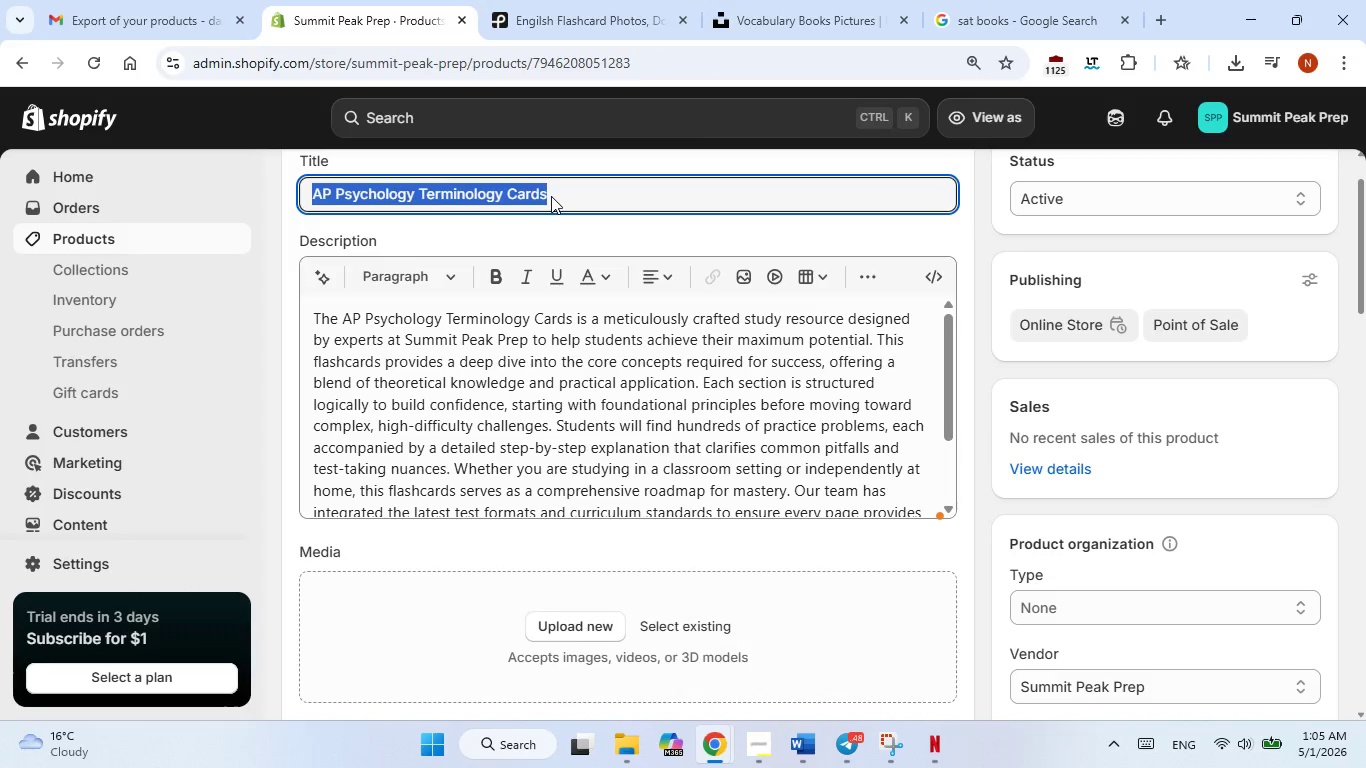 
triple_click([551, 196])
 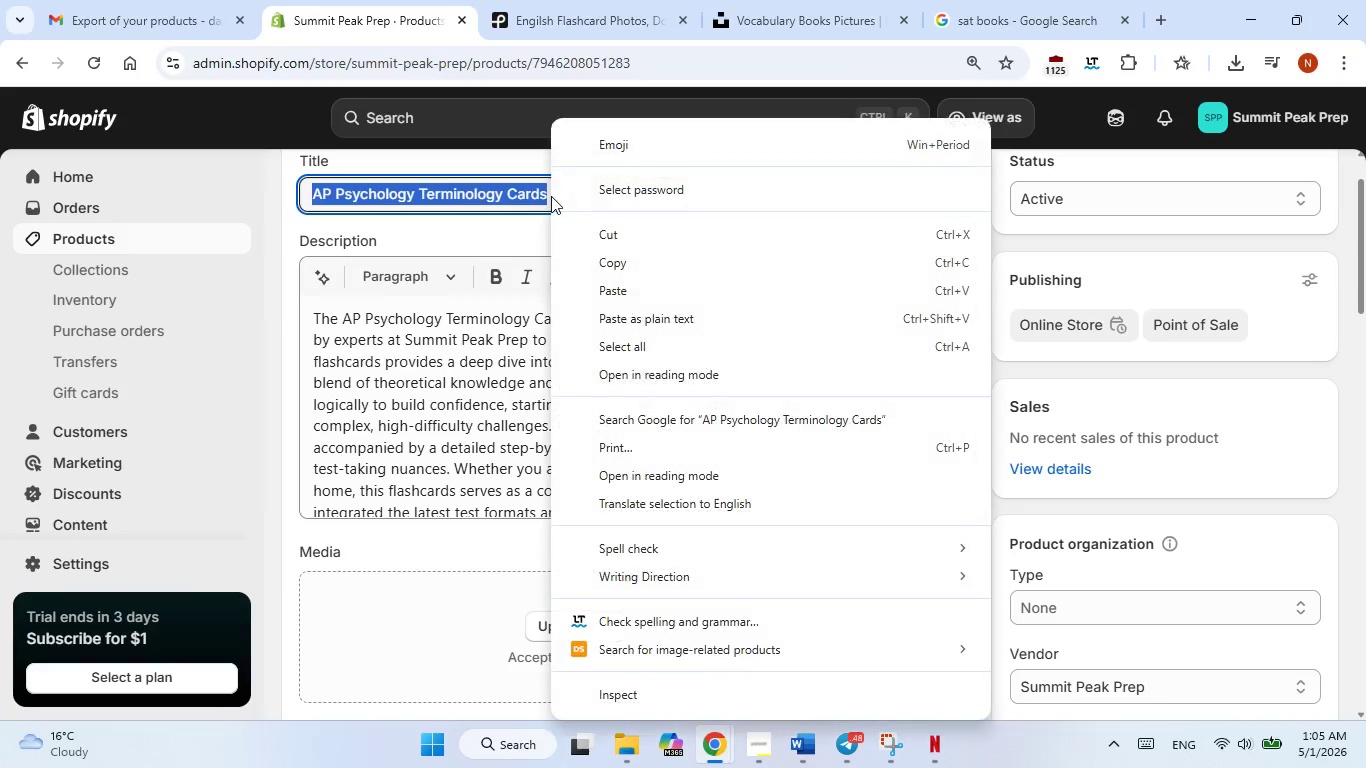 
right_click([551, 196])
 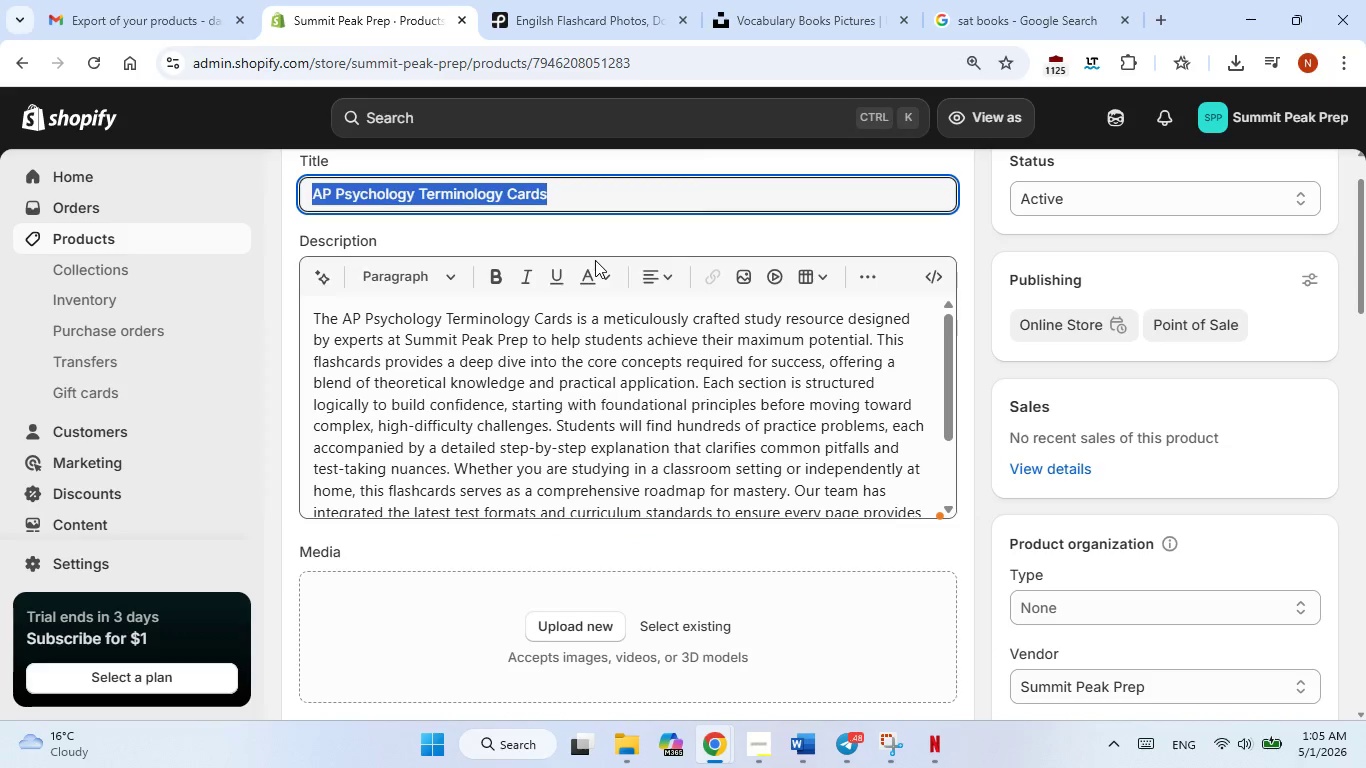 
left_click([595, 260])
 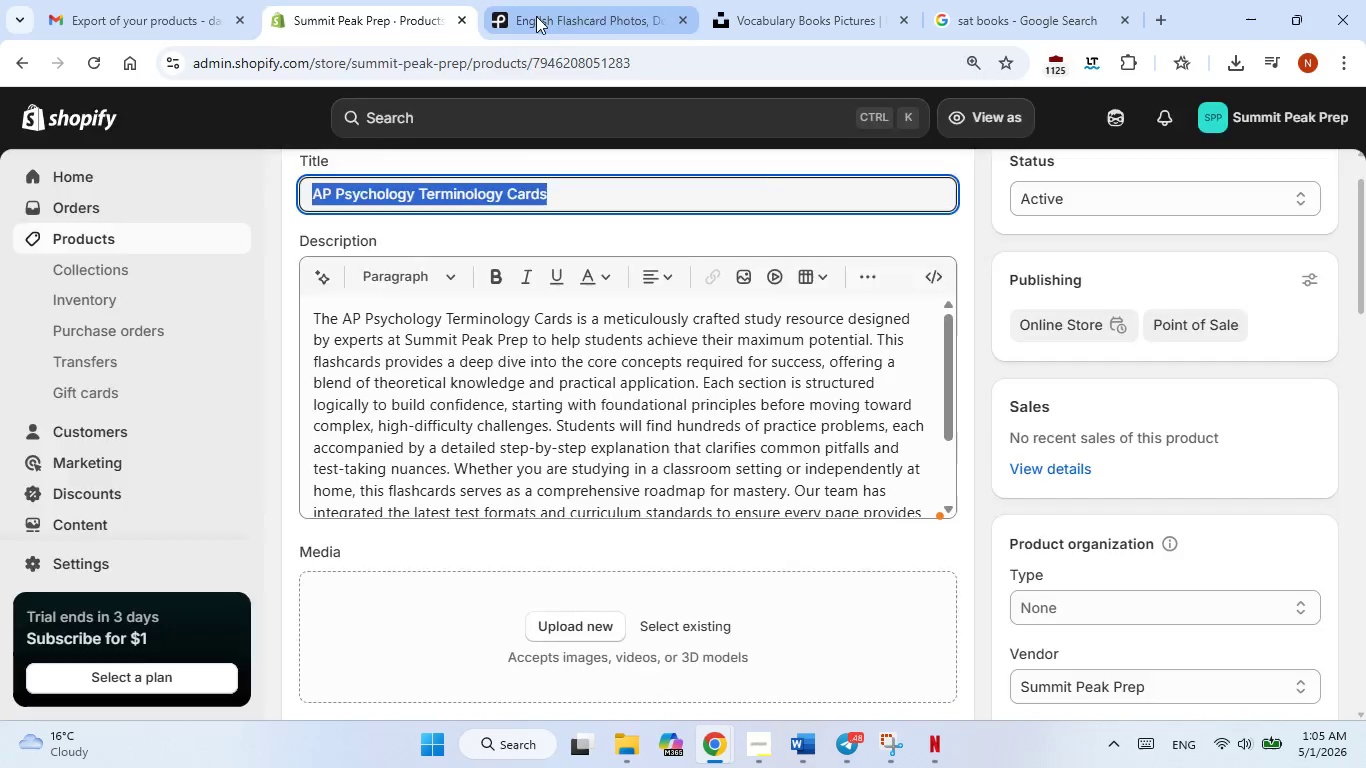 
left_click([536, 16])
 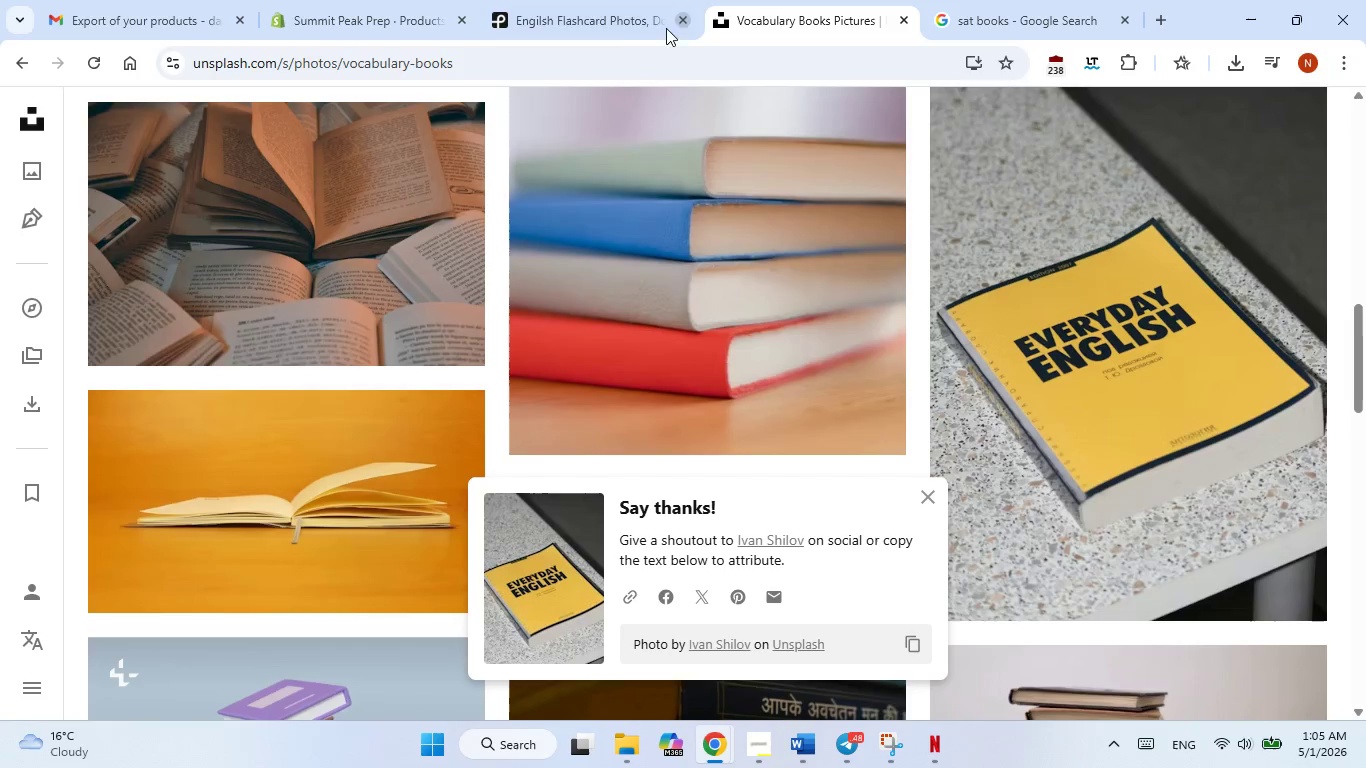 
left_click([747, 12])
 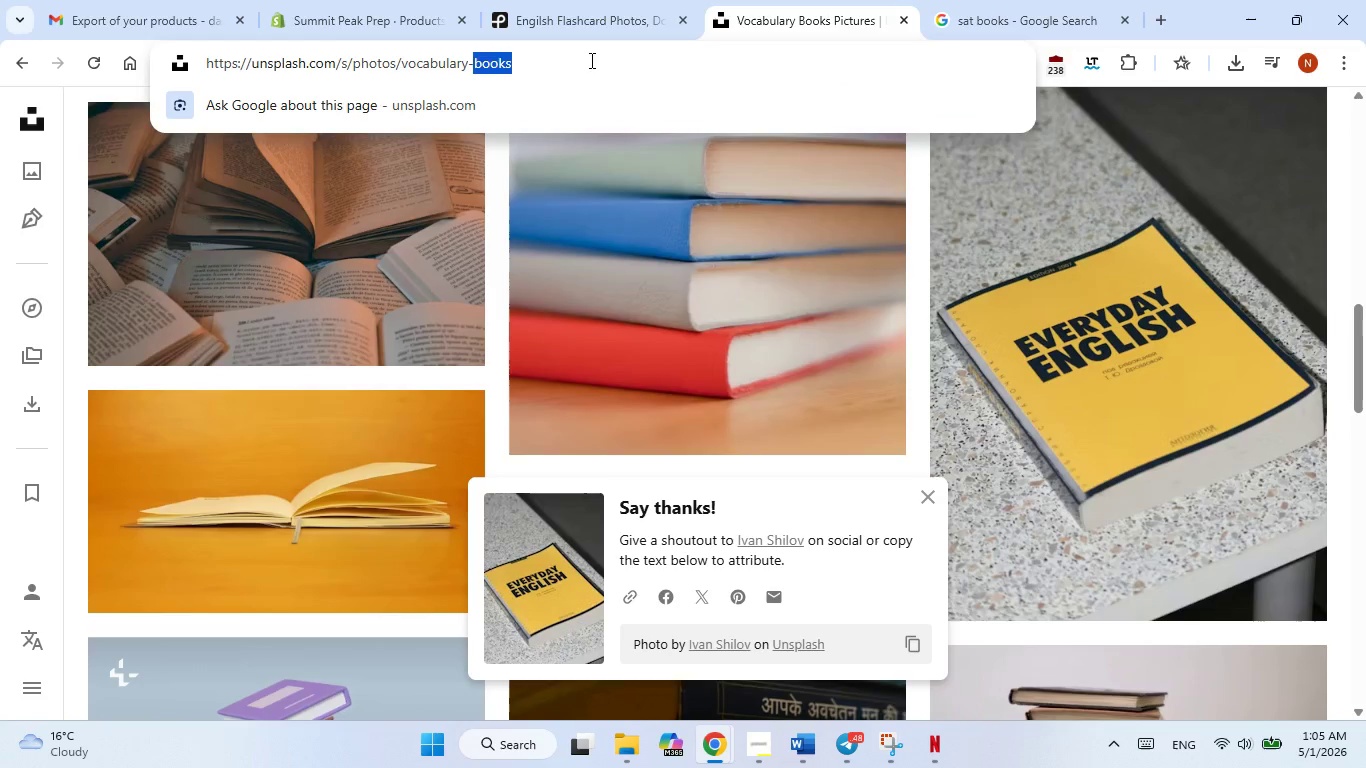 
double_click([590, 60])
 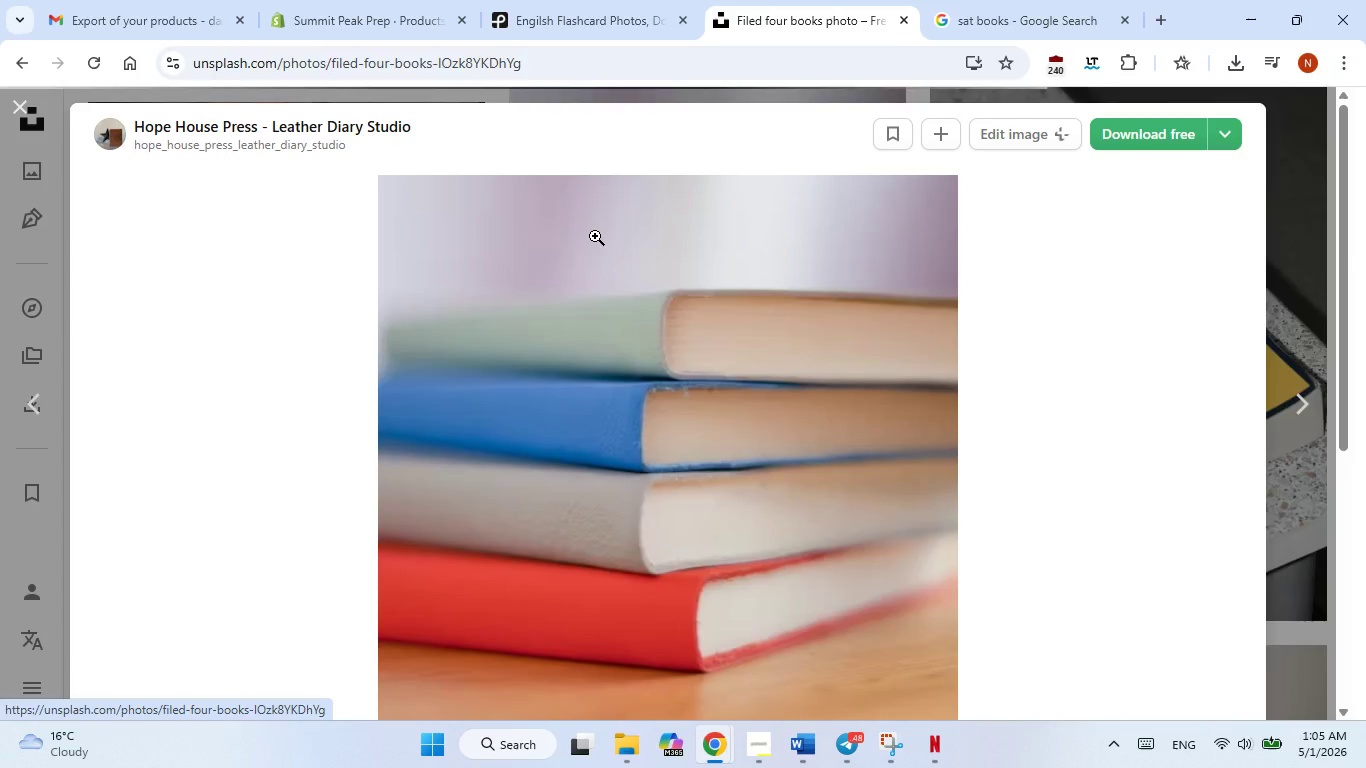 
scroll: coordinate [595, 236], scroll_direction: up, amount: 8.0
 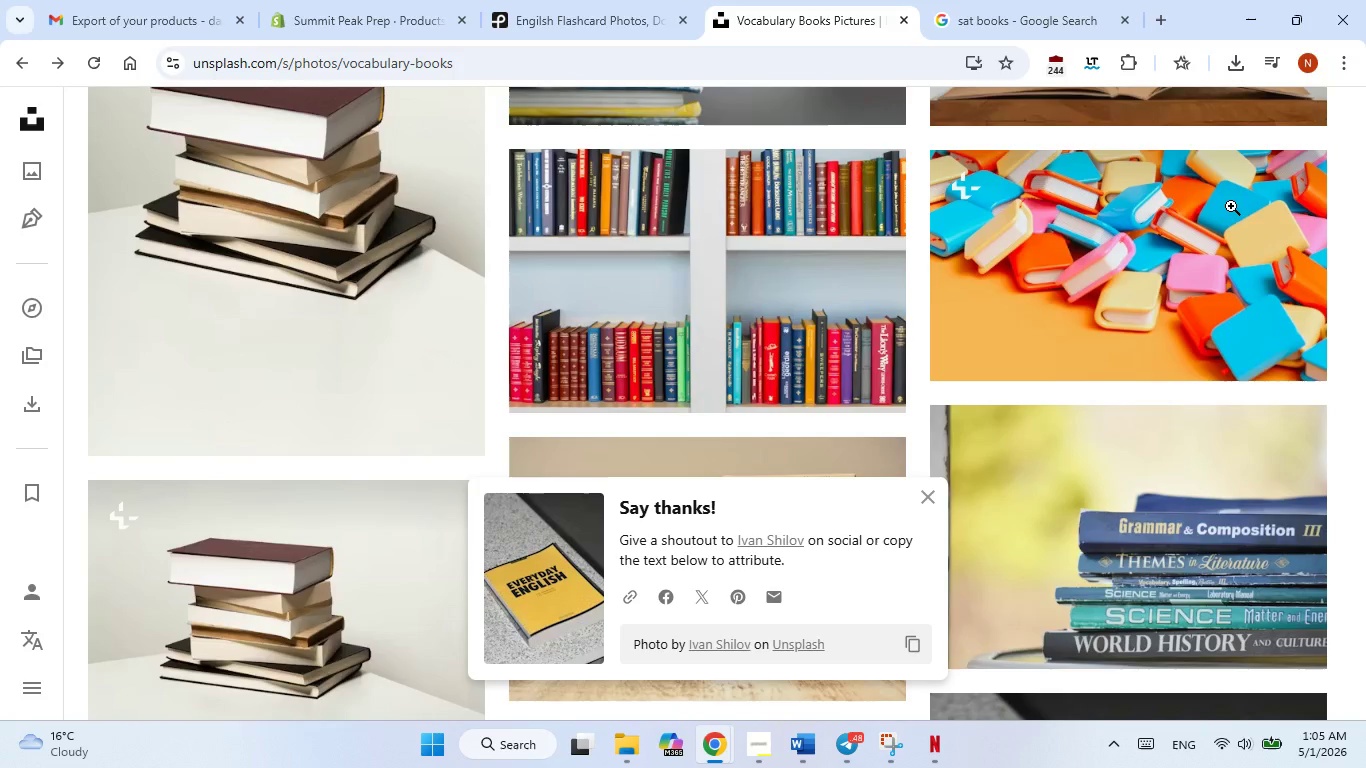 
left_click([1287, 184])
 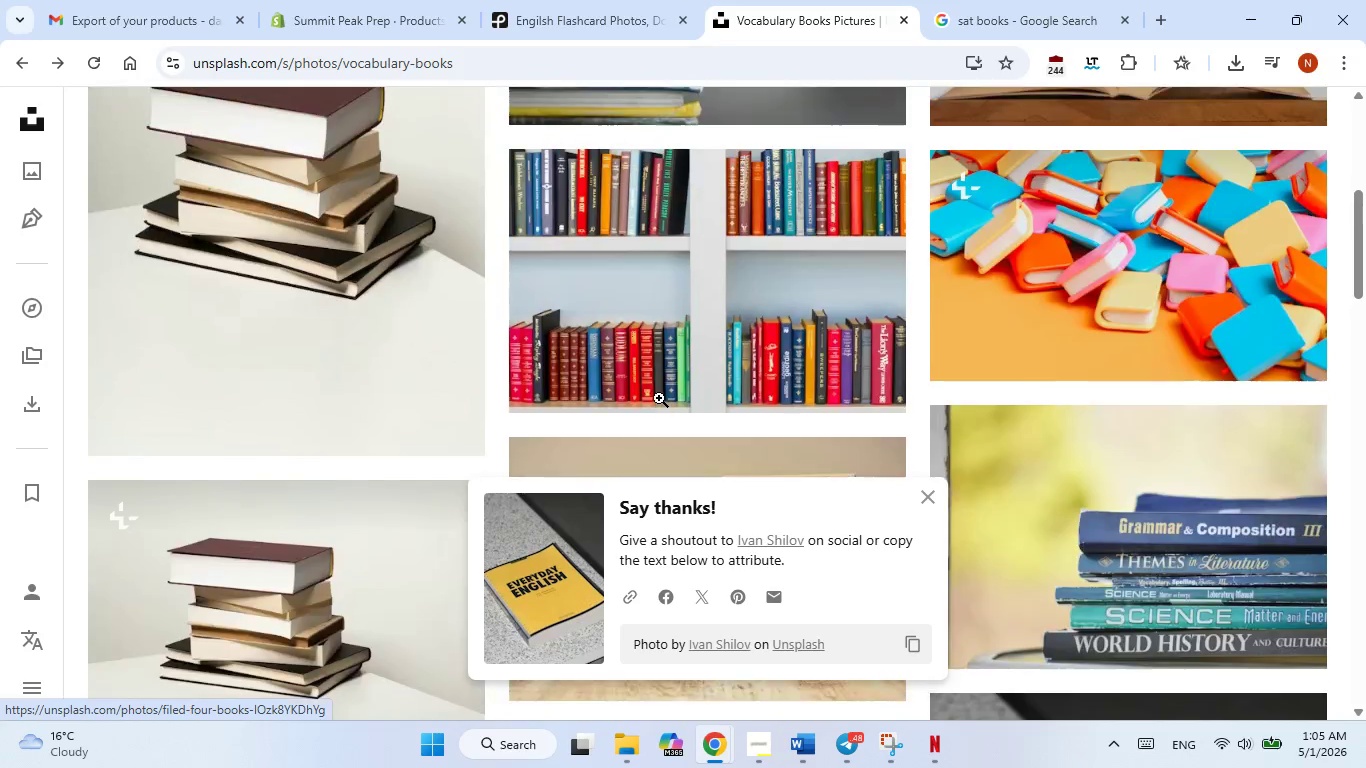 
scroll: coordinate [659, 398], scroll_direction: up, amount: 12.0
 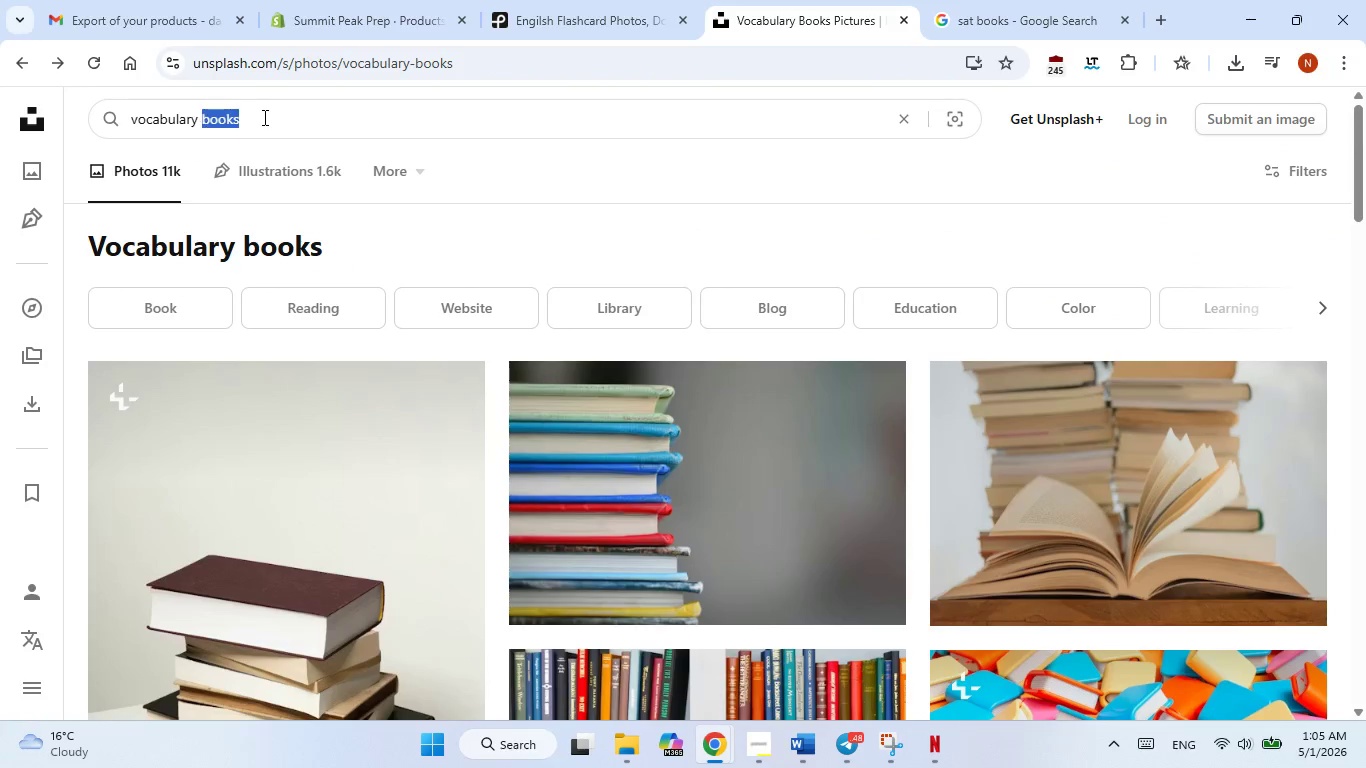 
double_click([263, 117])
 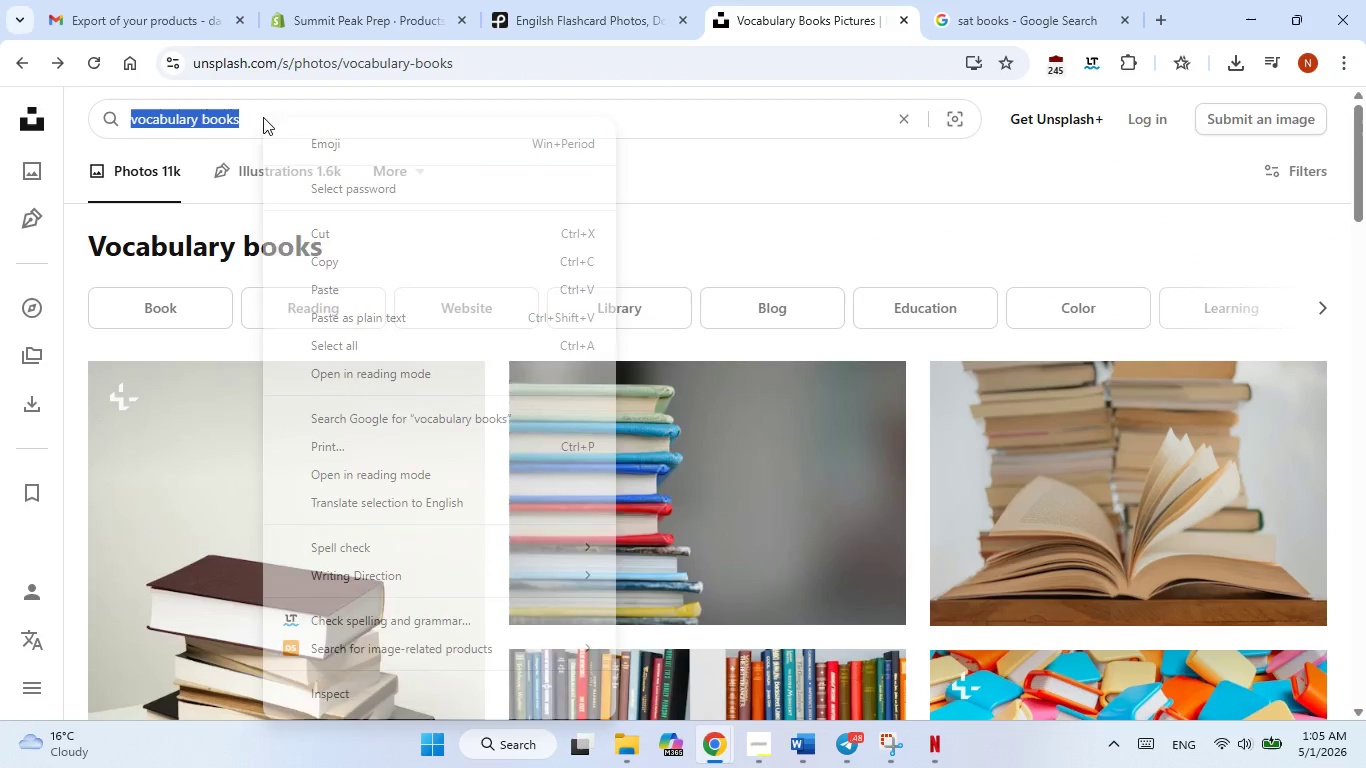 
triple_click([263, 117])
 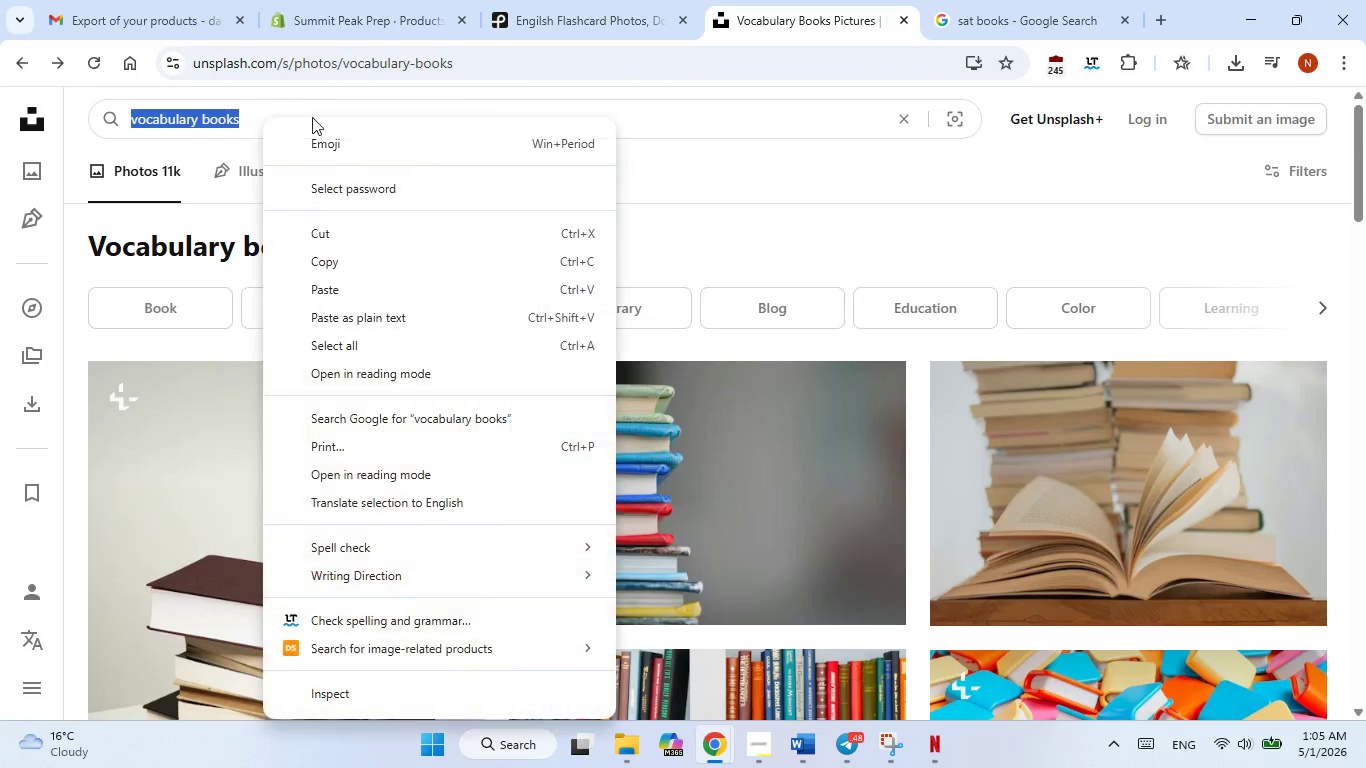 
right_click([263, 117])
 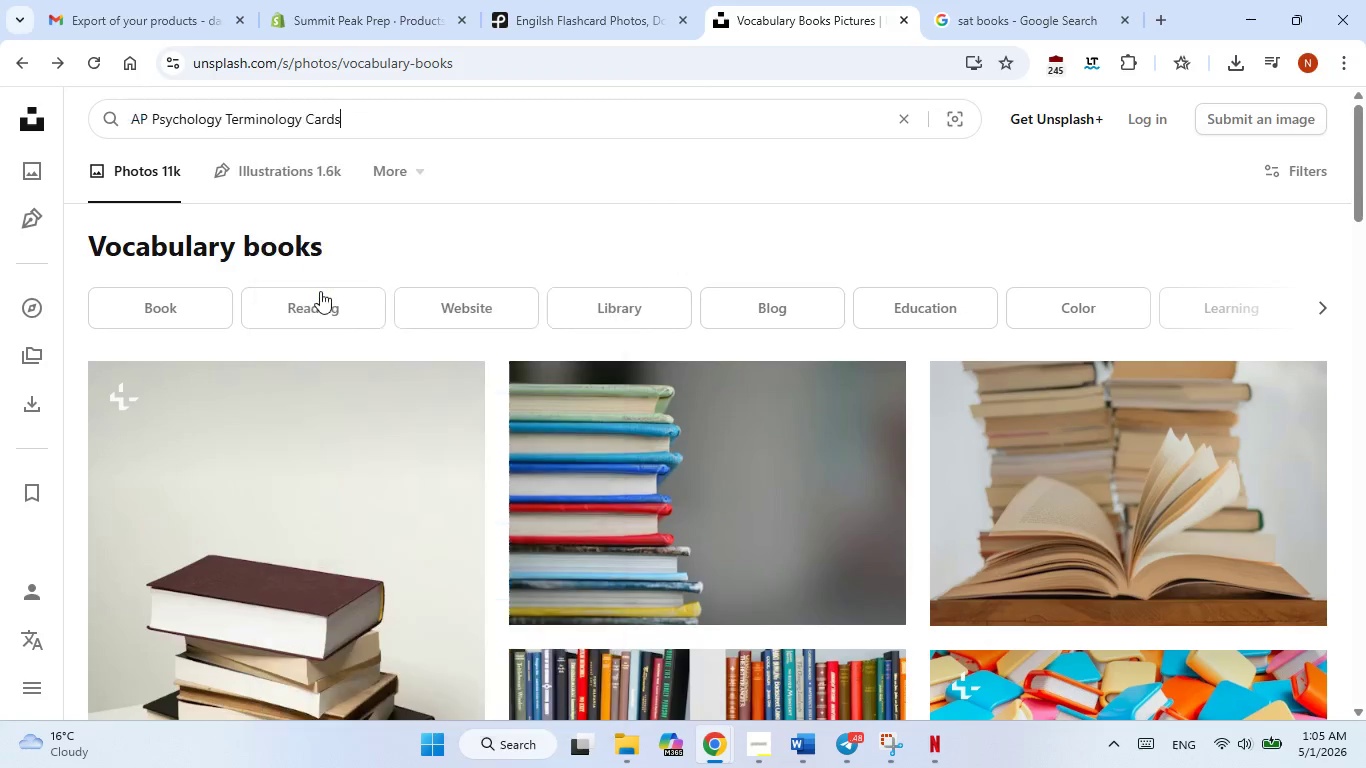 
left_click([320, 291])
 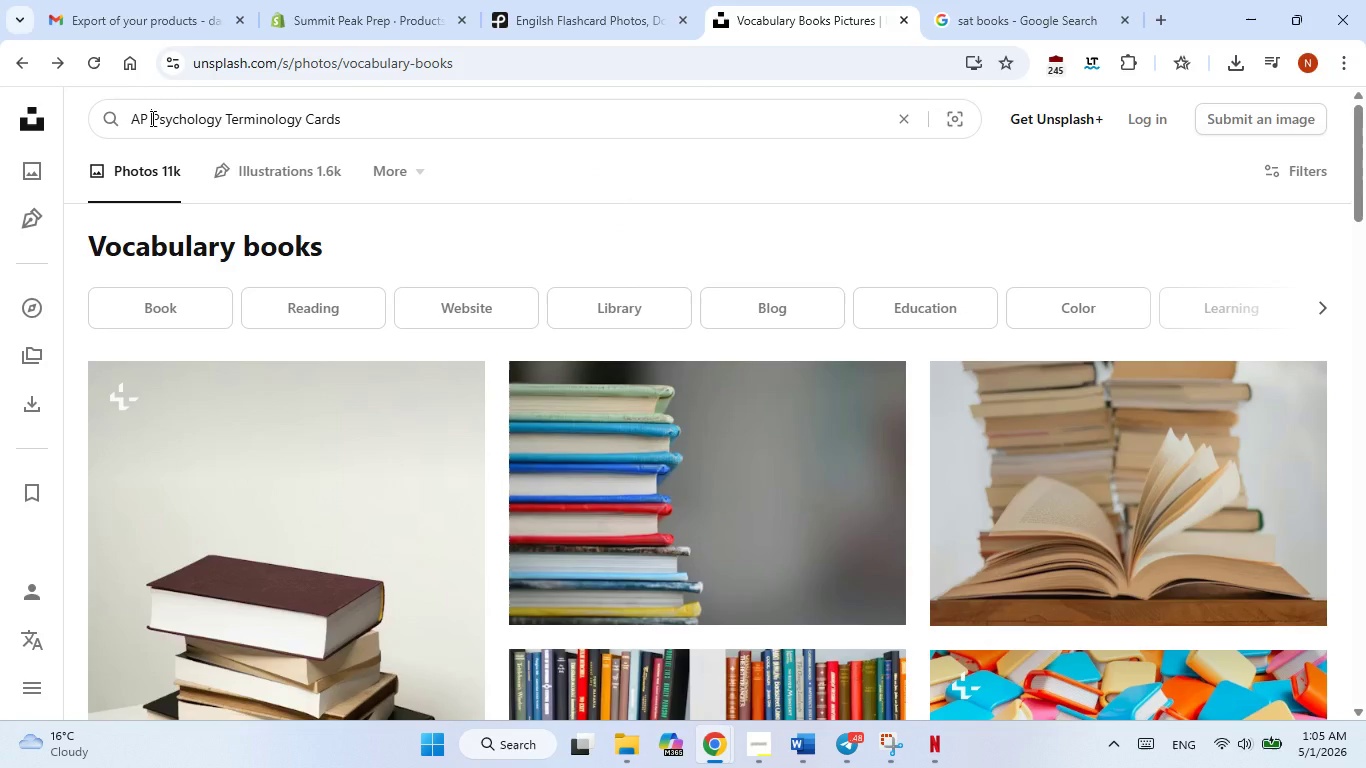 
left_click([151, 118])
 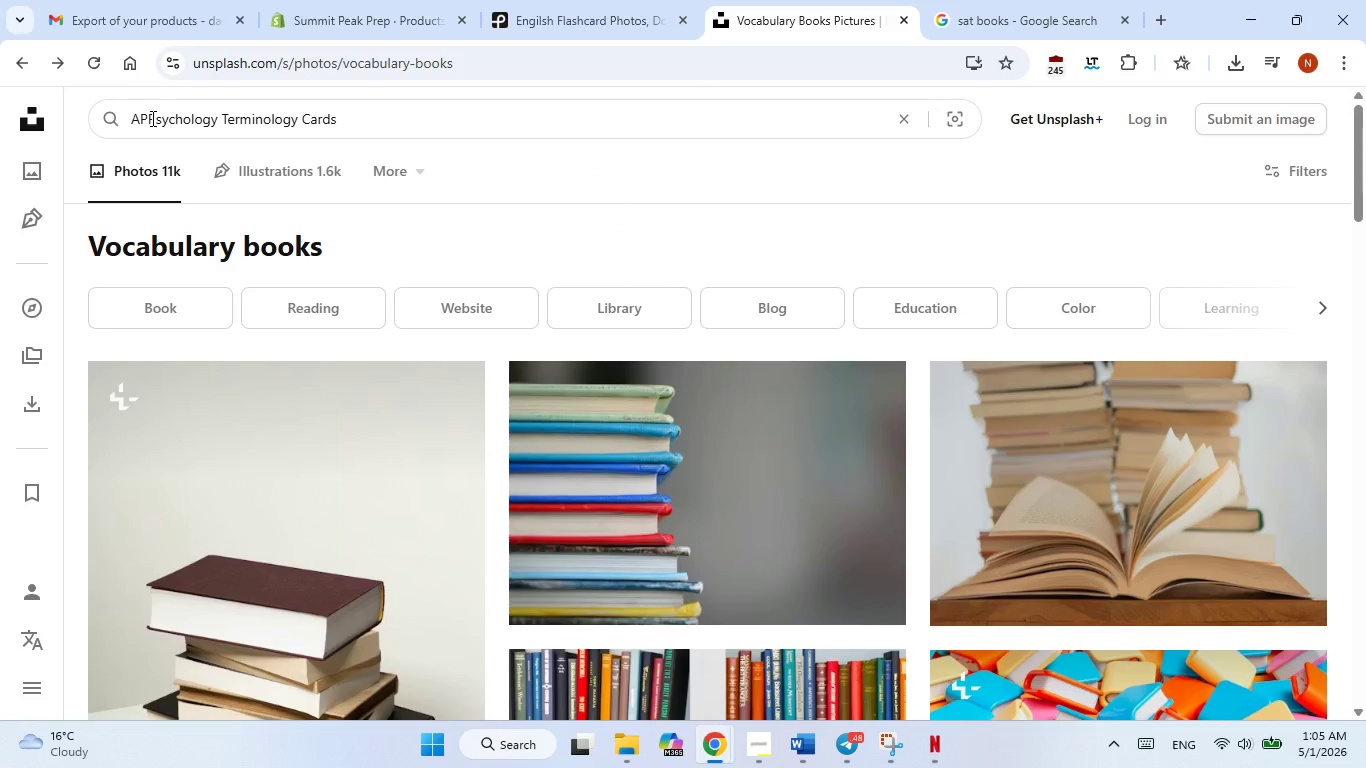 
hold_key(key=Backspace, duration=0.88)
 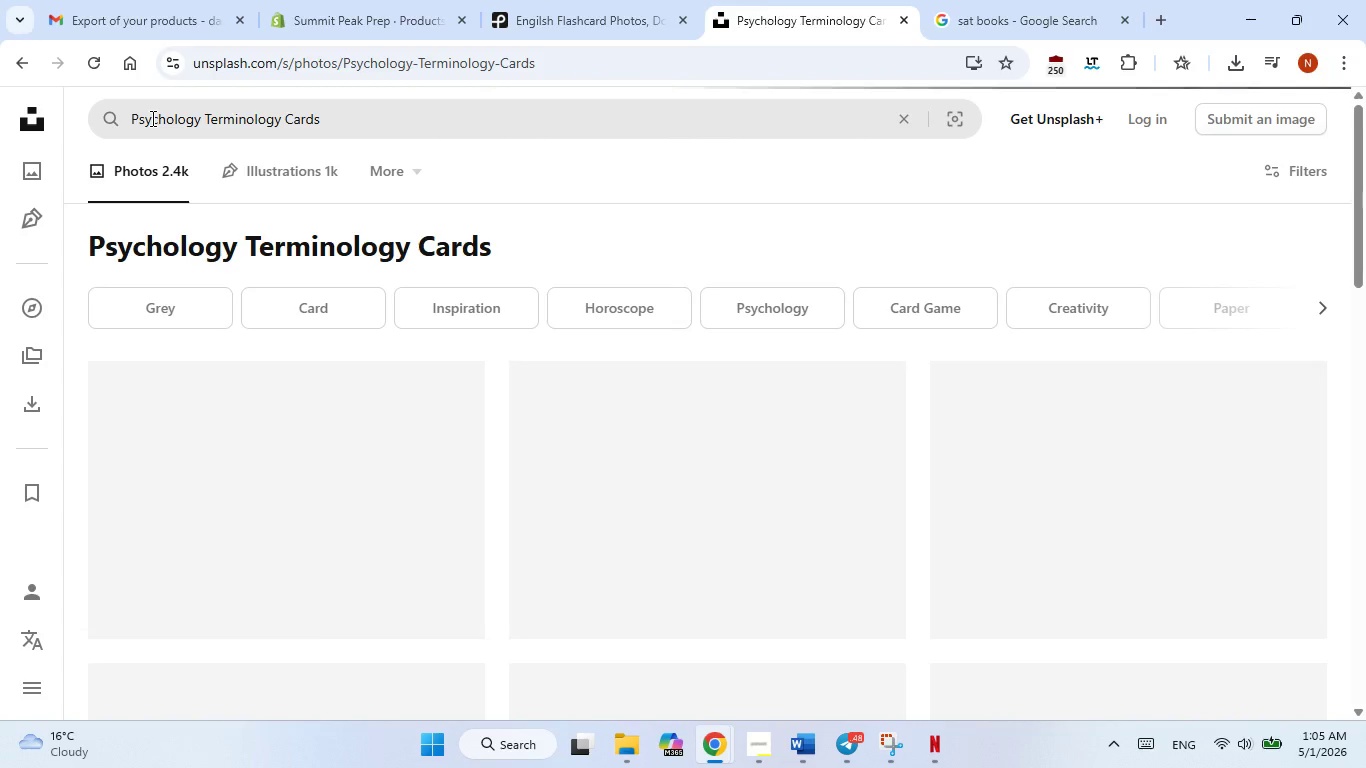 
key(Enter)
 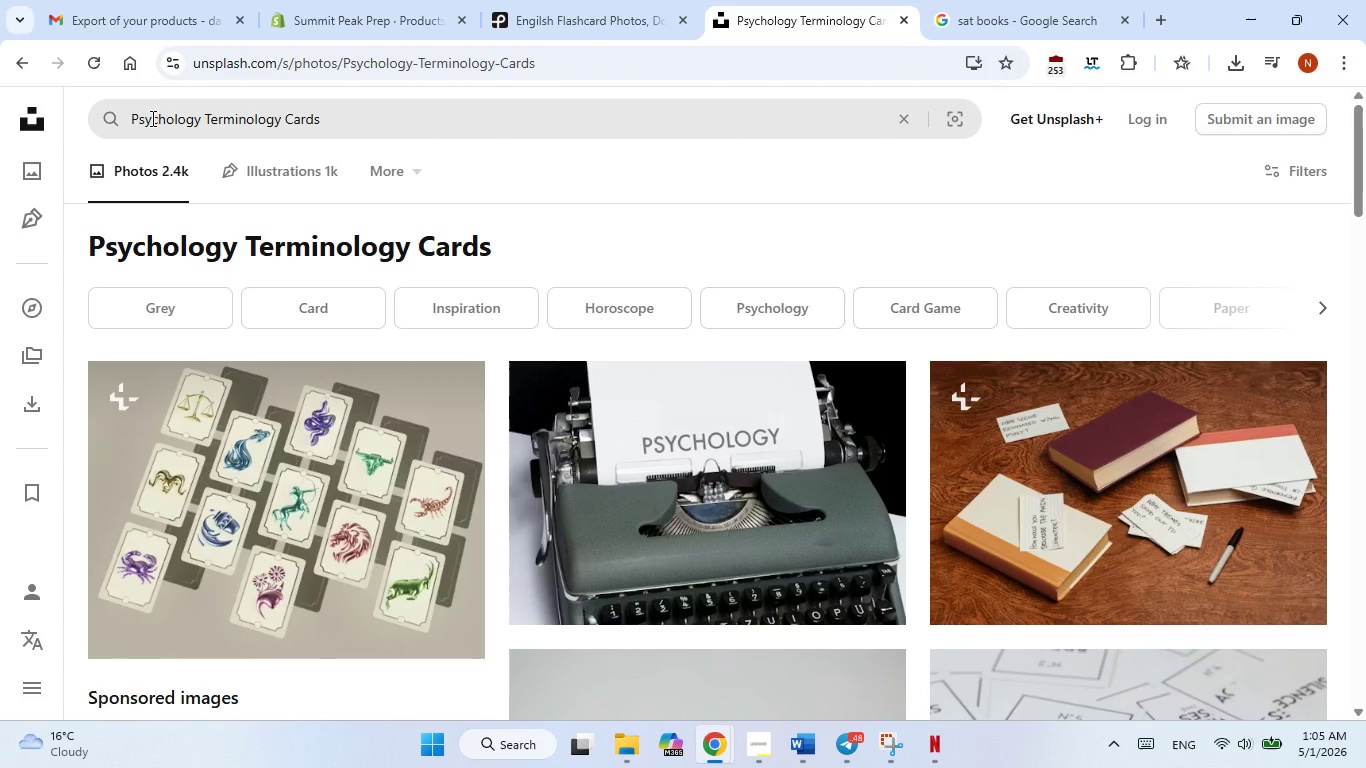 
scroll: coordinate [774, 413], scroll_direction: down, amount: 2.0
 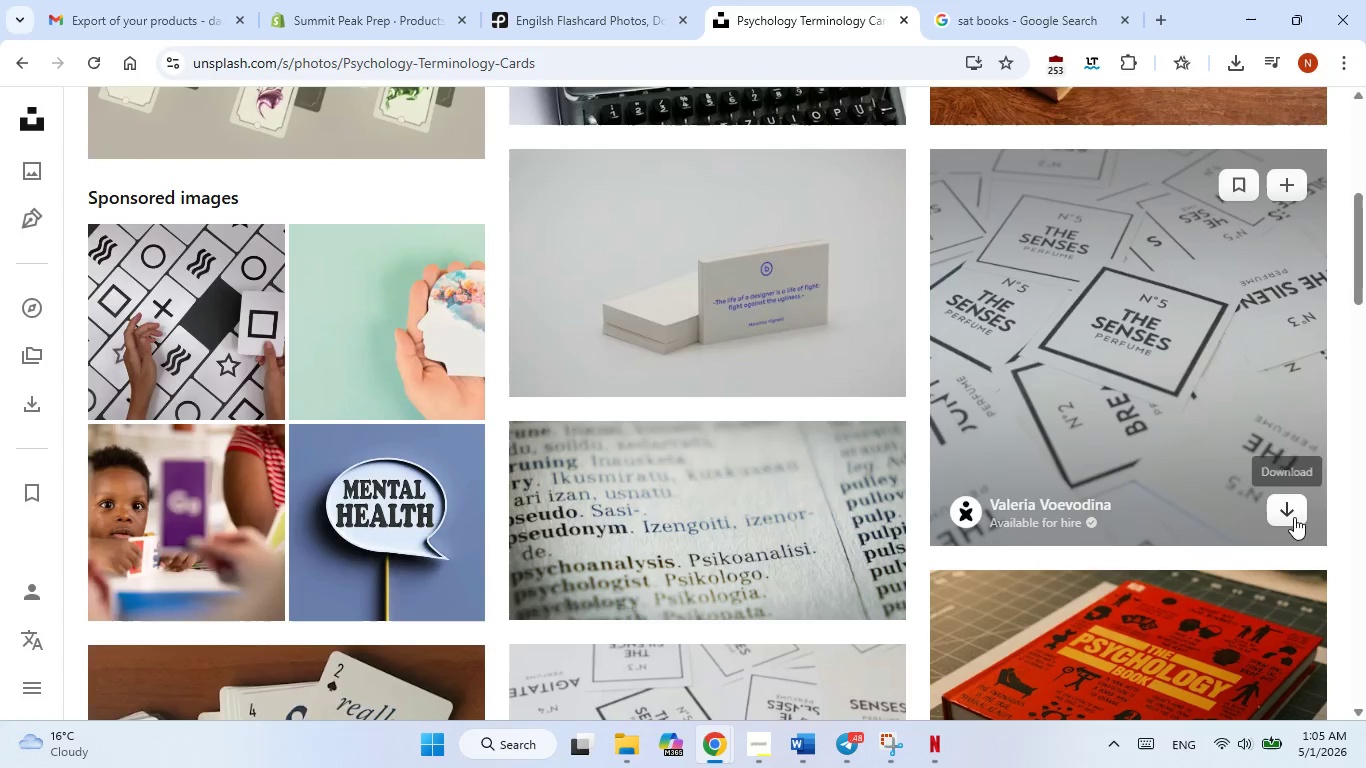 
left_click([1294, 517])
 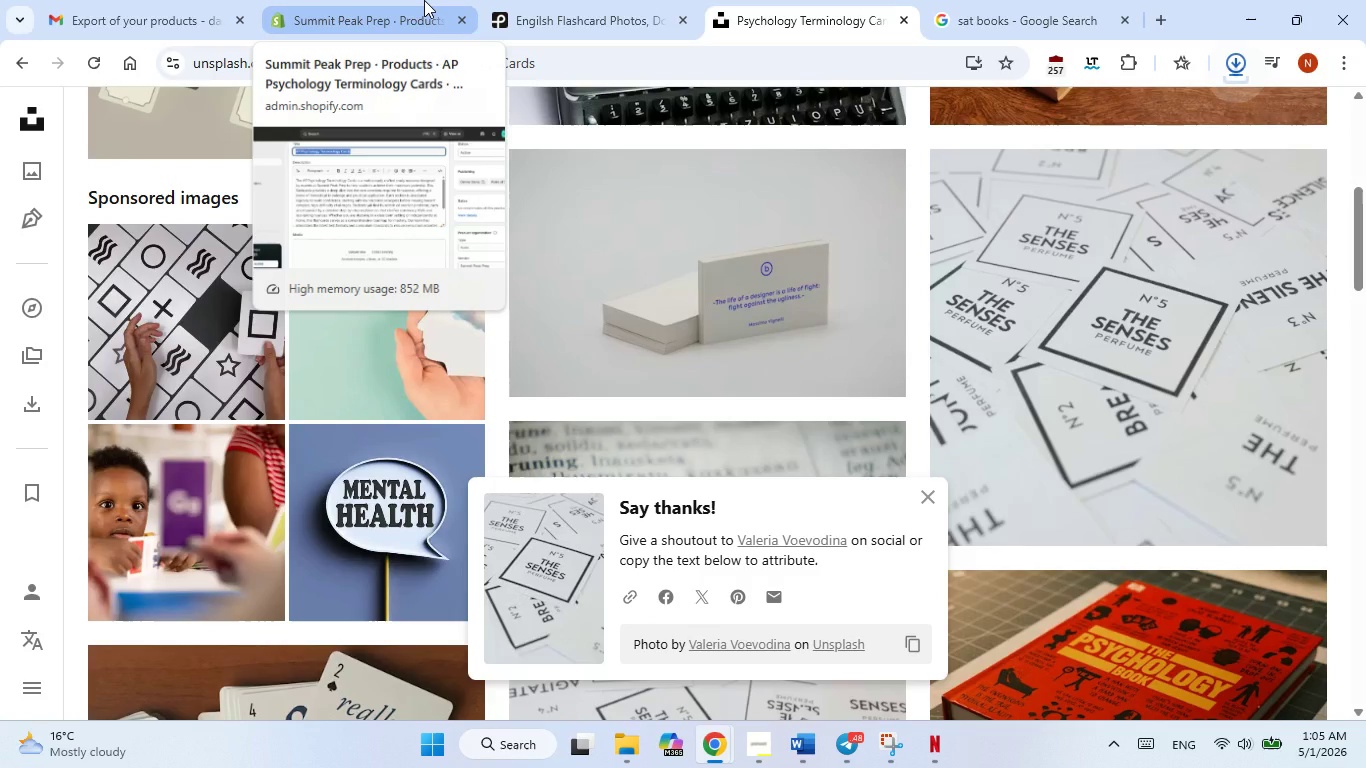 
left_click([424, 0])
 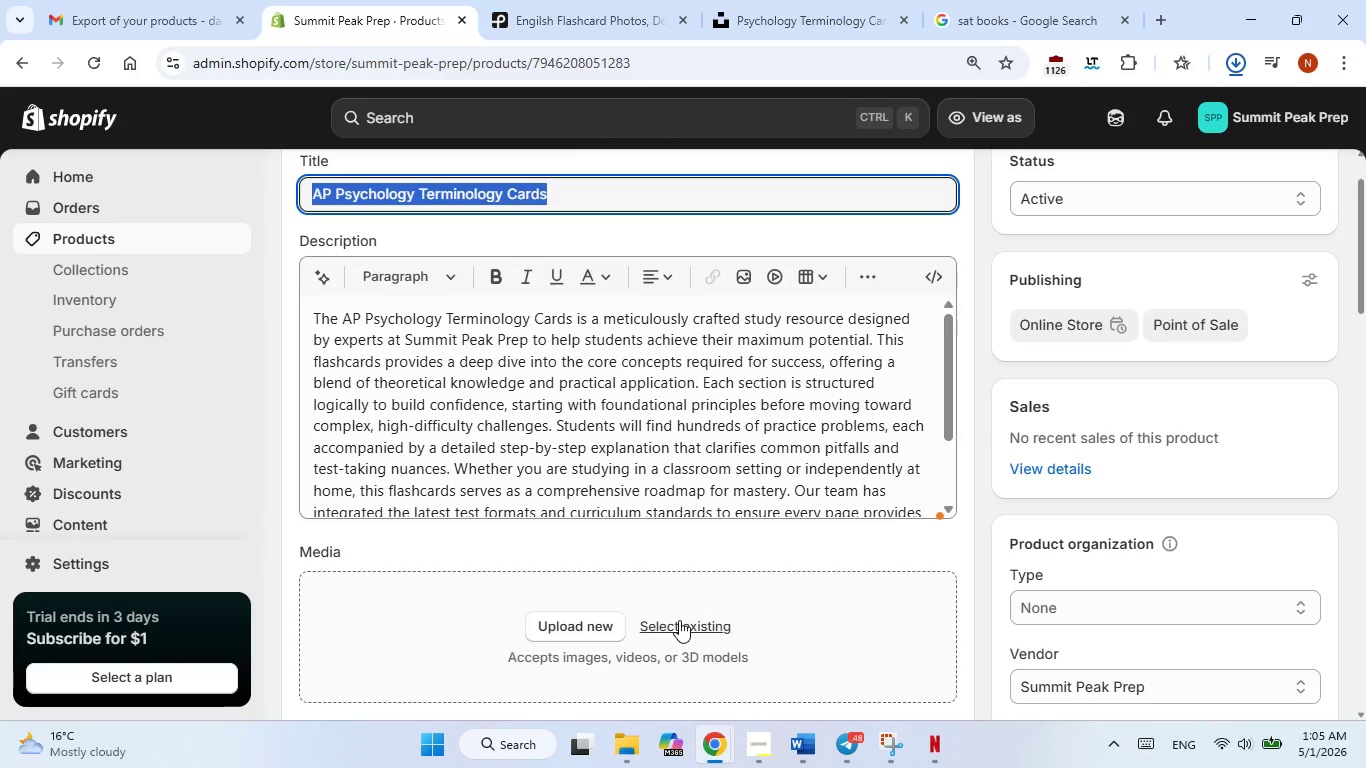 
left_click([679, 620])
 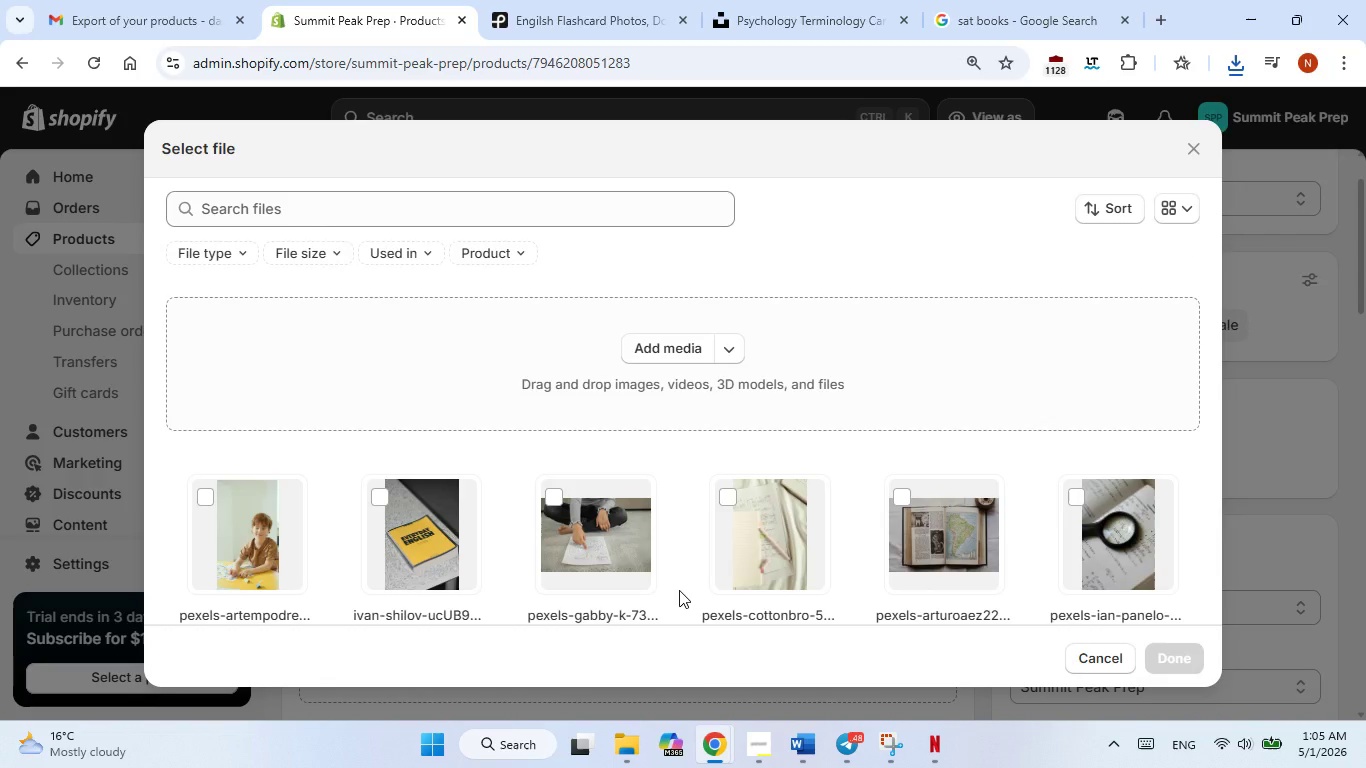 
scroll: coordinate [679, 590], scroll_direction: down, amount: 4.0
 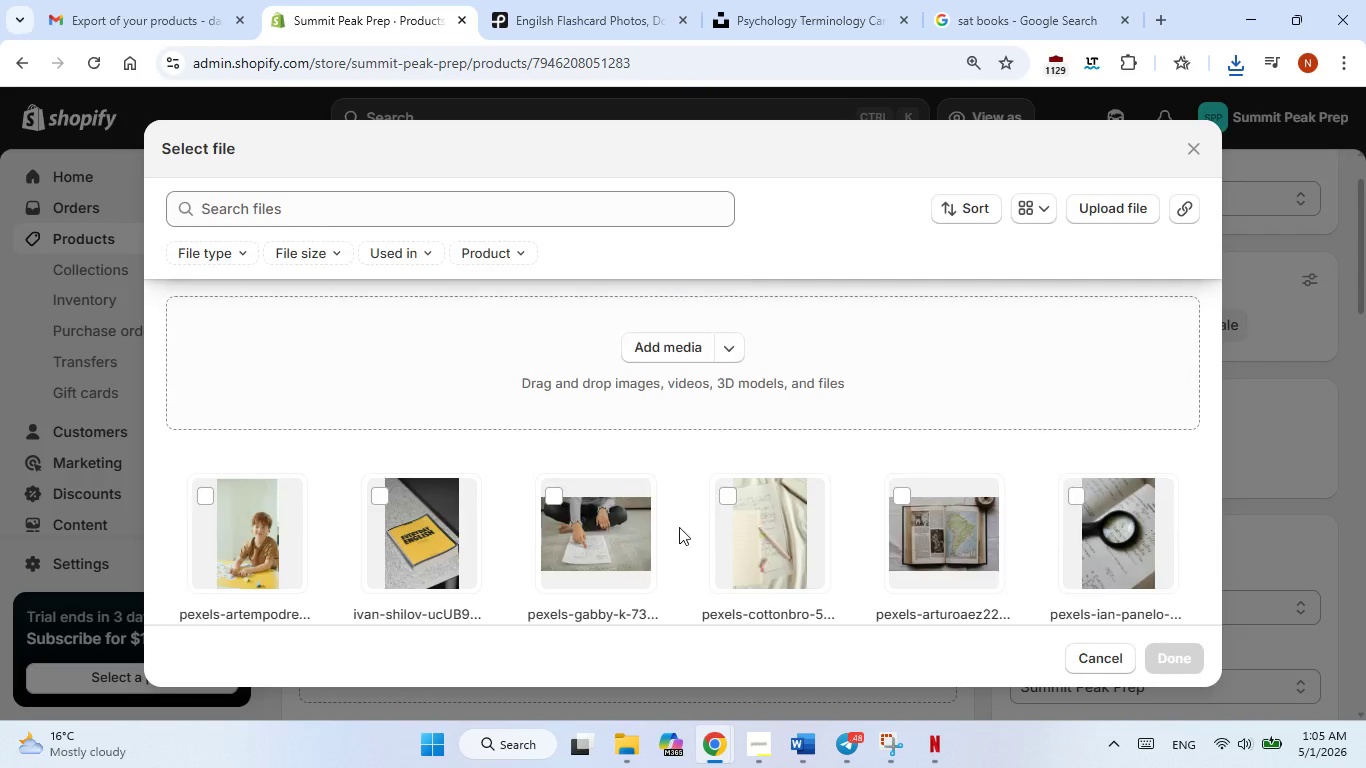 
scroll: coordinate [679, 554], scroll_direction: up, amount: 3.0
 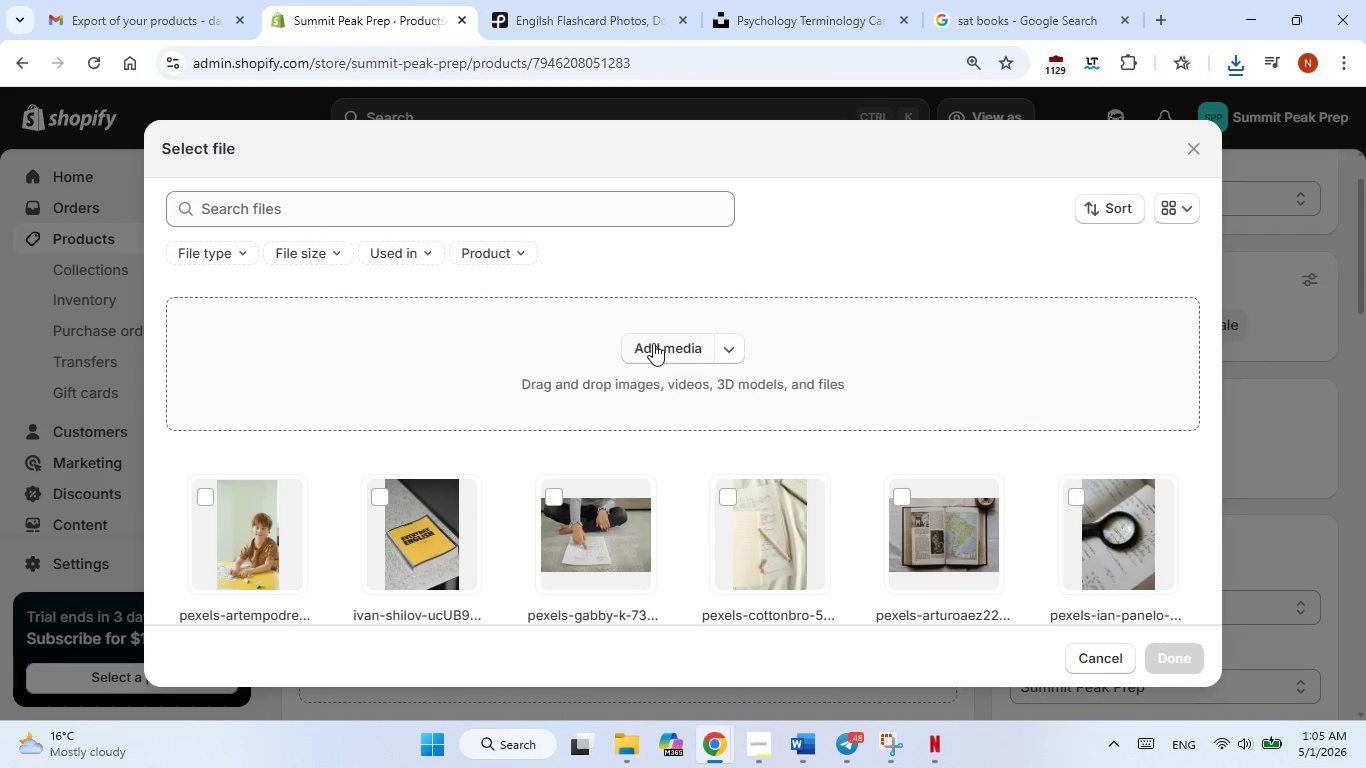 
left_click([653, 343])
 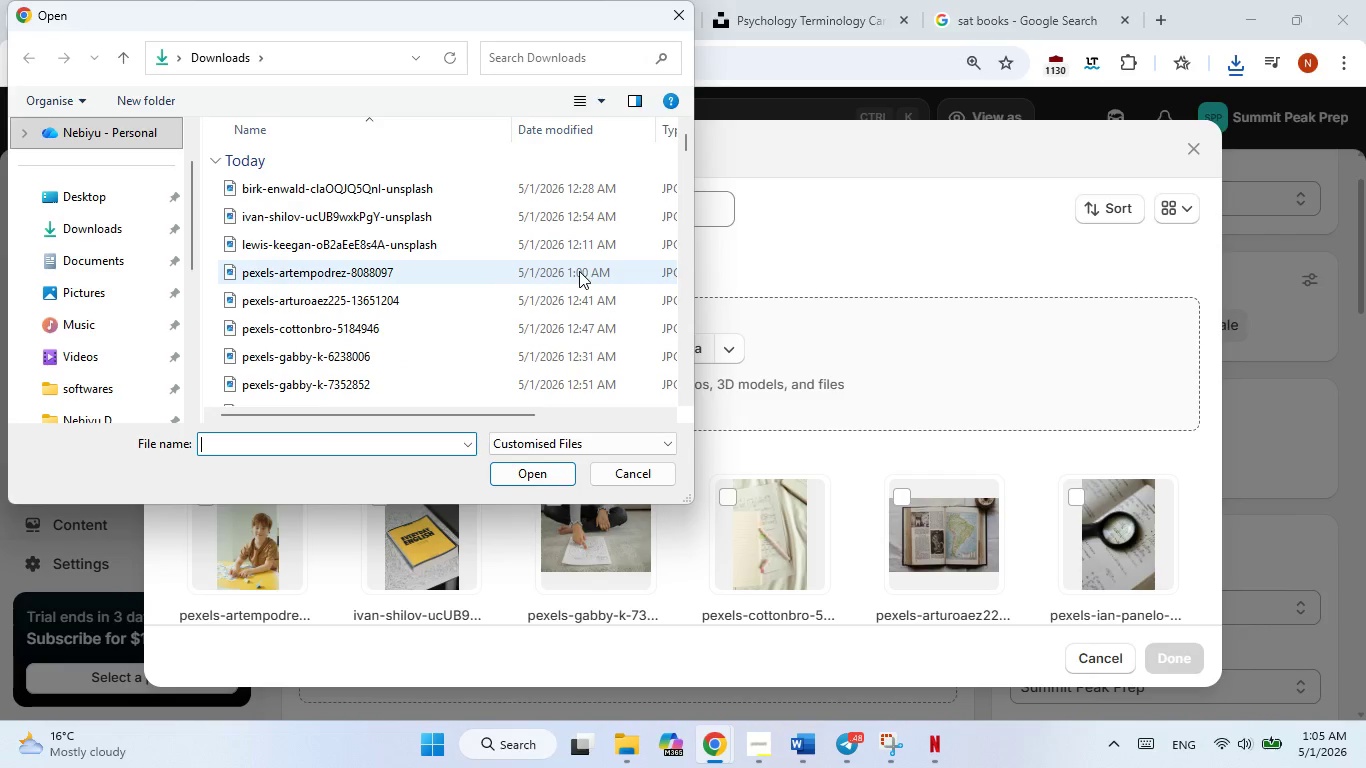 
wait(7.49)
 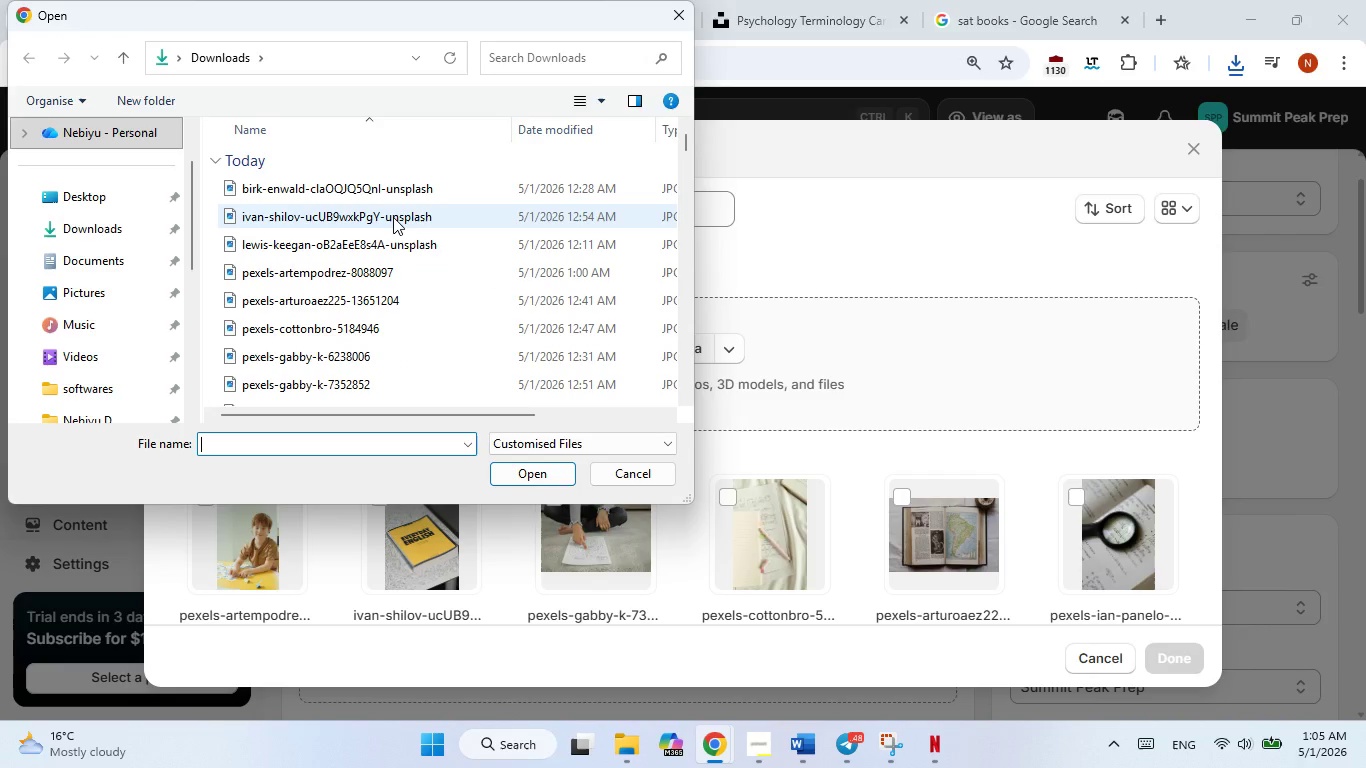 
scroll: coordinate [579, 271], scroll_direction: none, amount: 0.0
 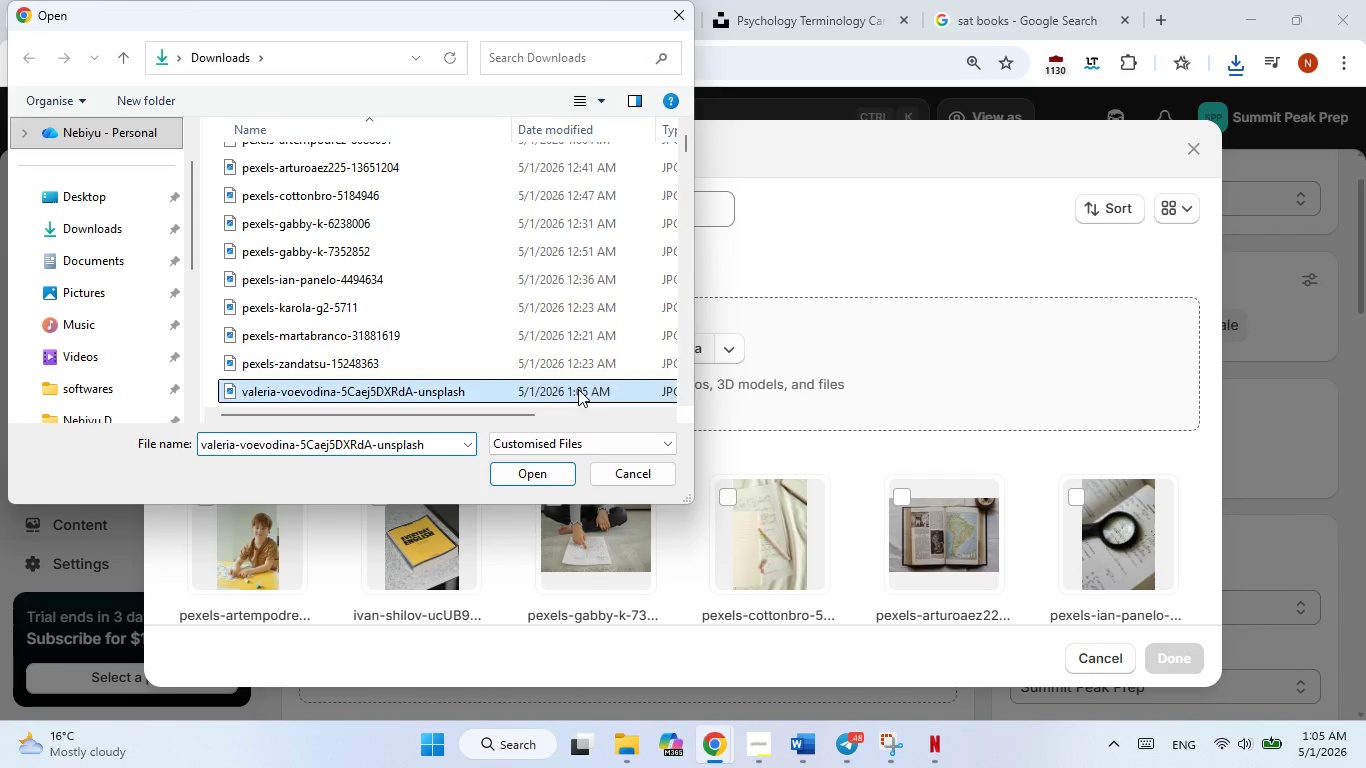 
double_click([578, 389])
 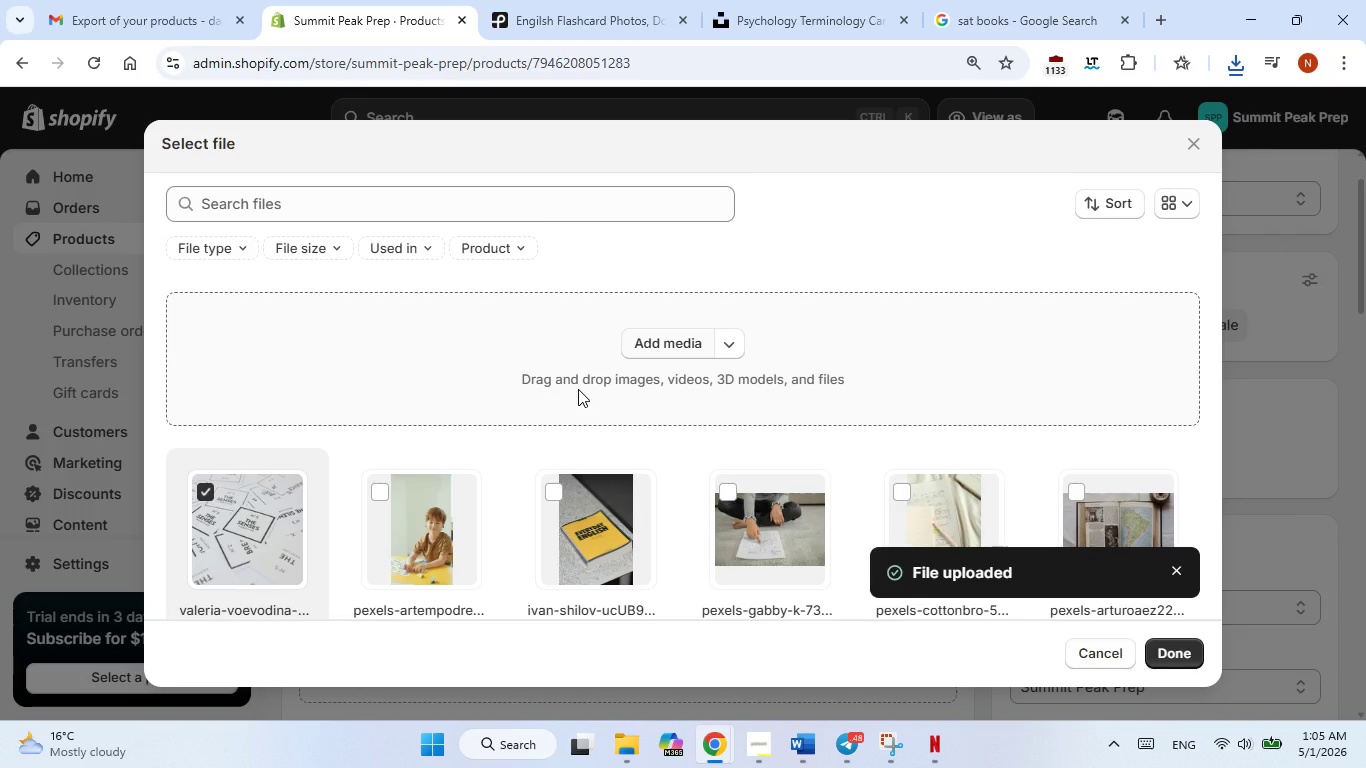 
wait(14.95)
 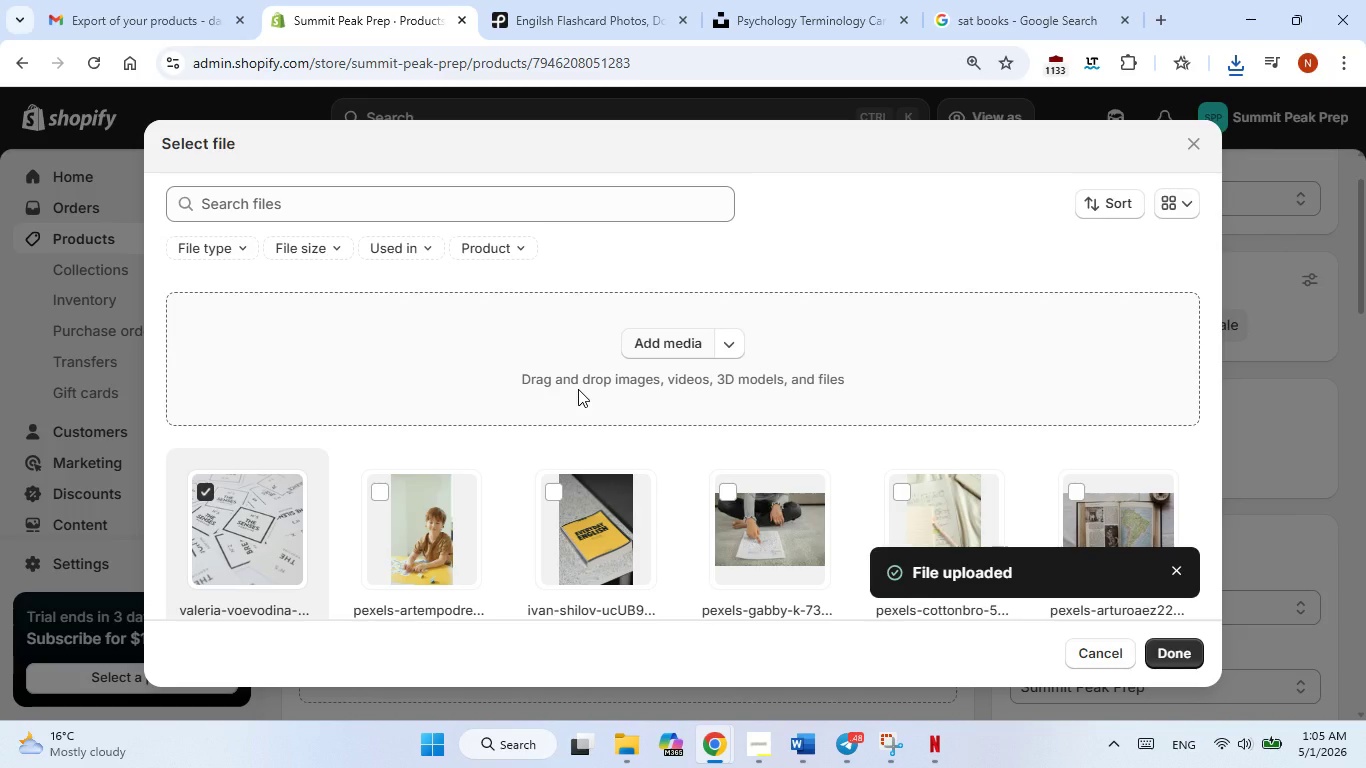 
left_click([1180, 651])
 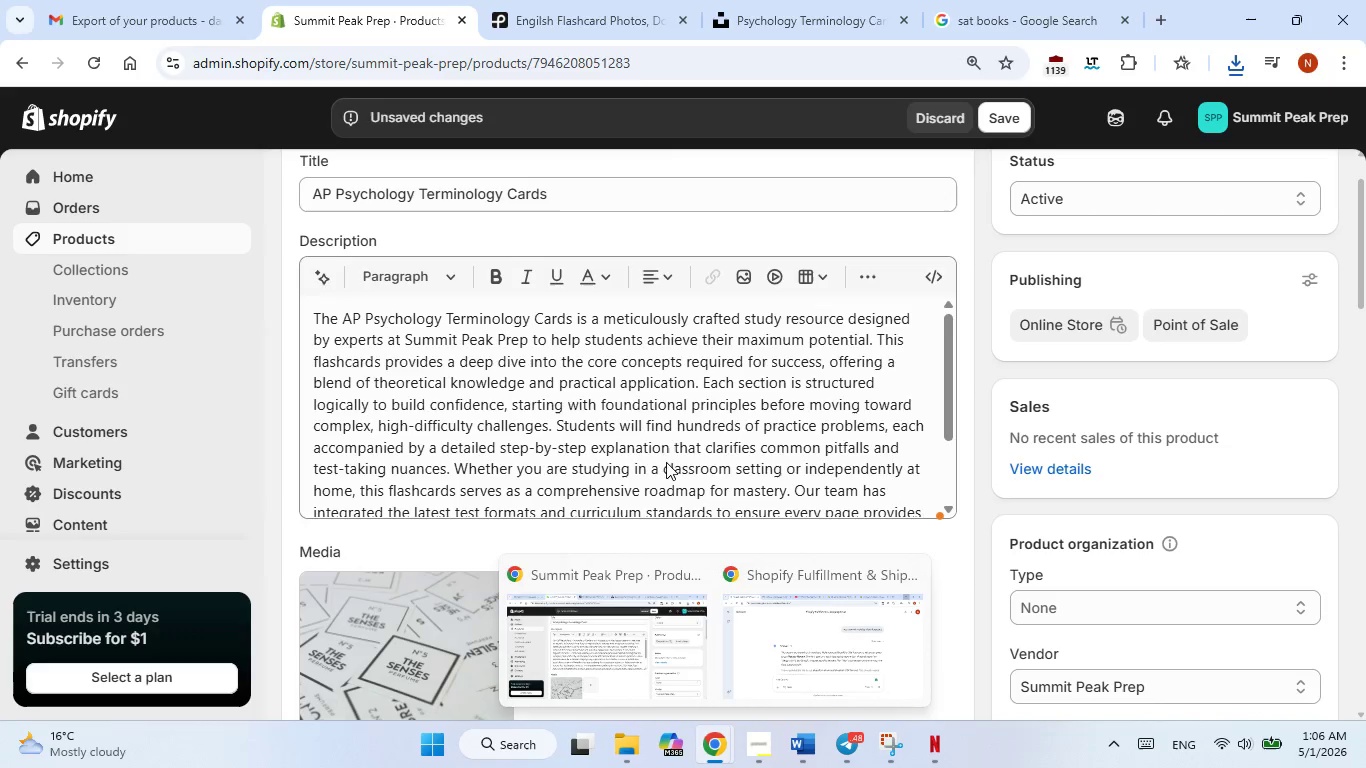 
scroll: coordinate [664, 475], scroll_direction: down, amount: 3.0
 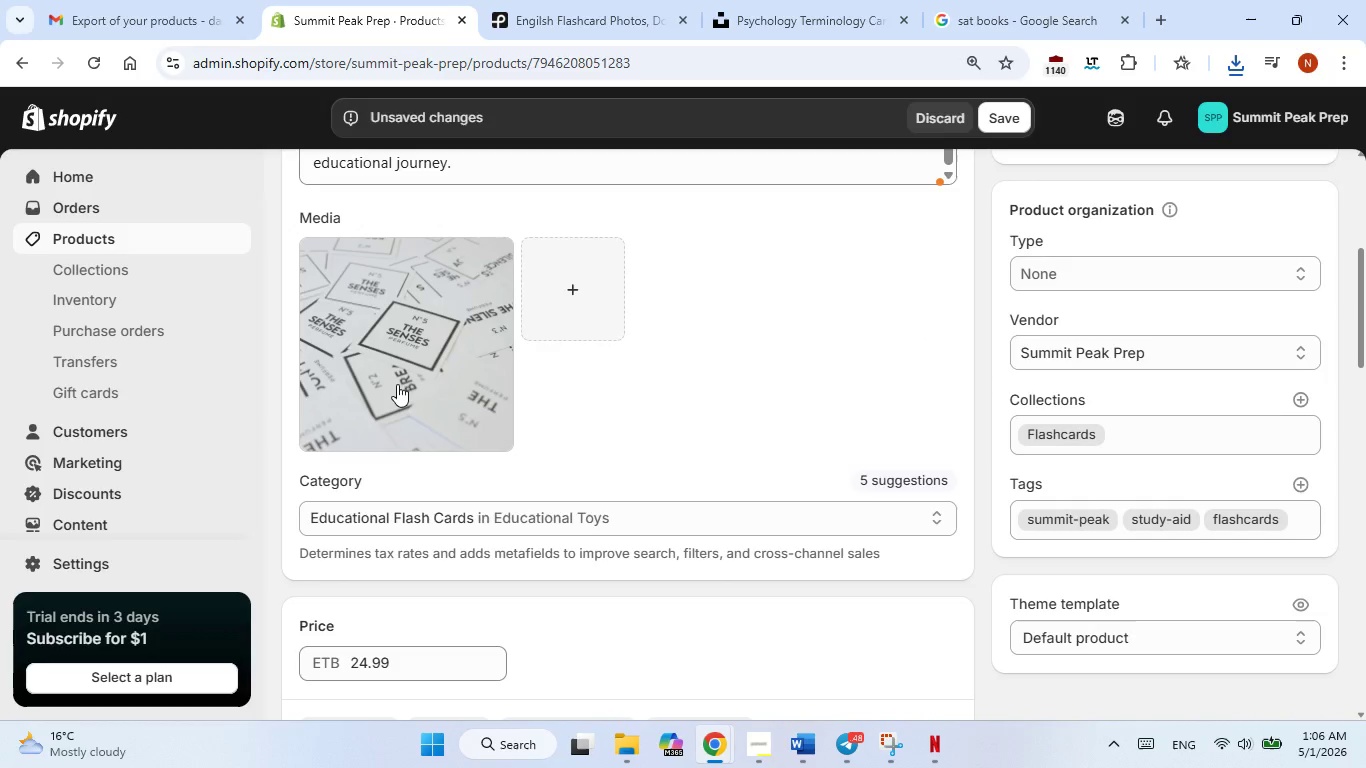 
left_click([397, 384])
 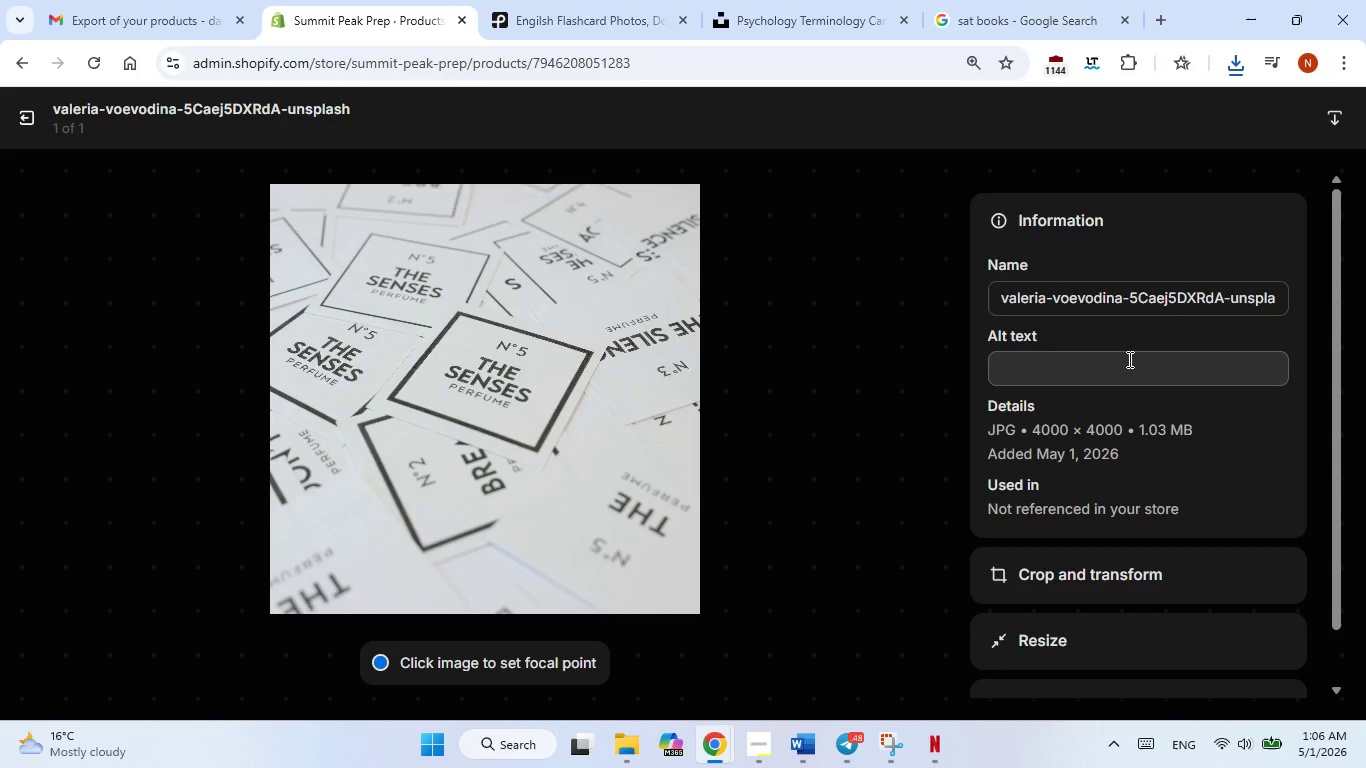 
wait(7.8)
 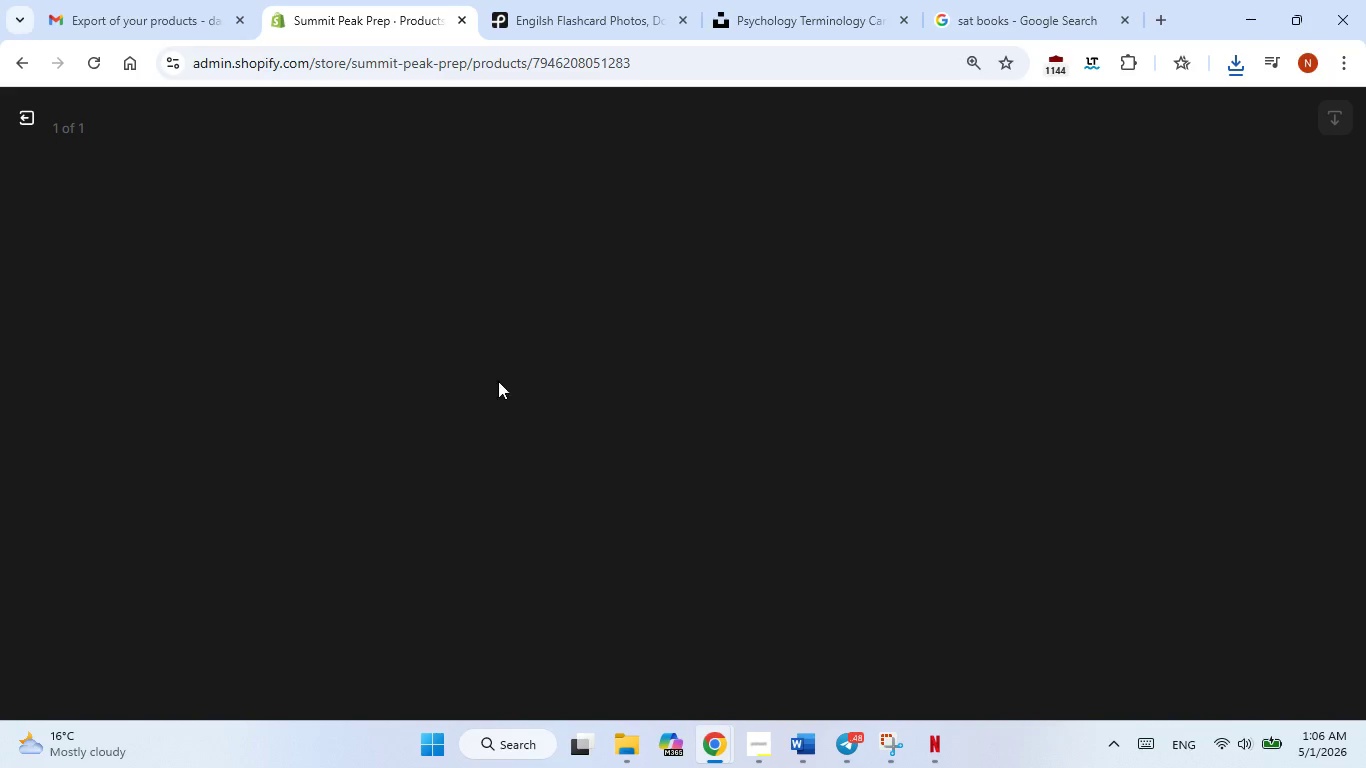 
left_click([1127, 360])
 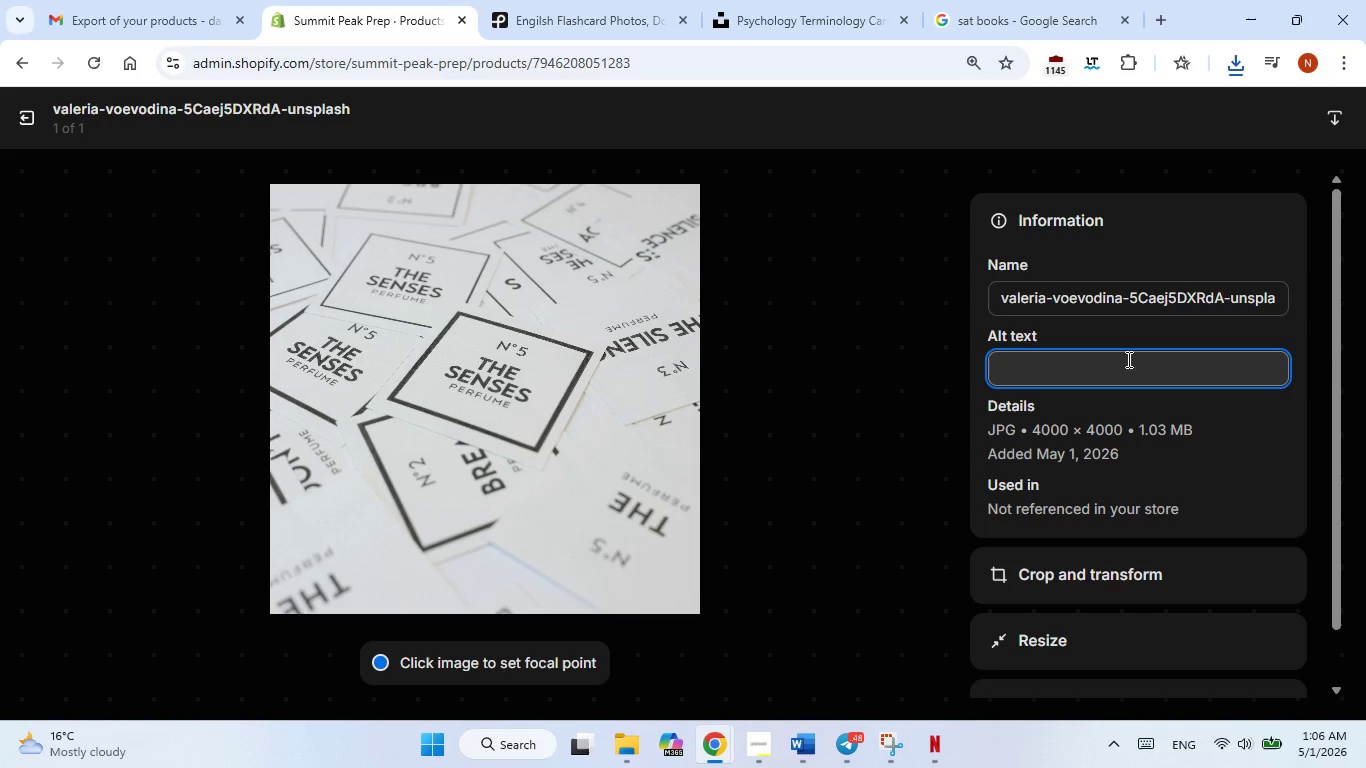 
type(flashcards)
 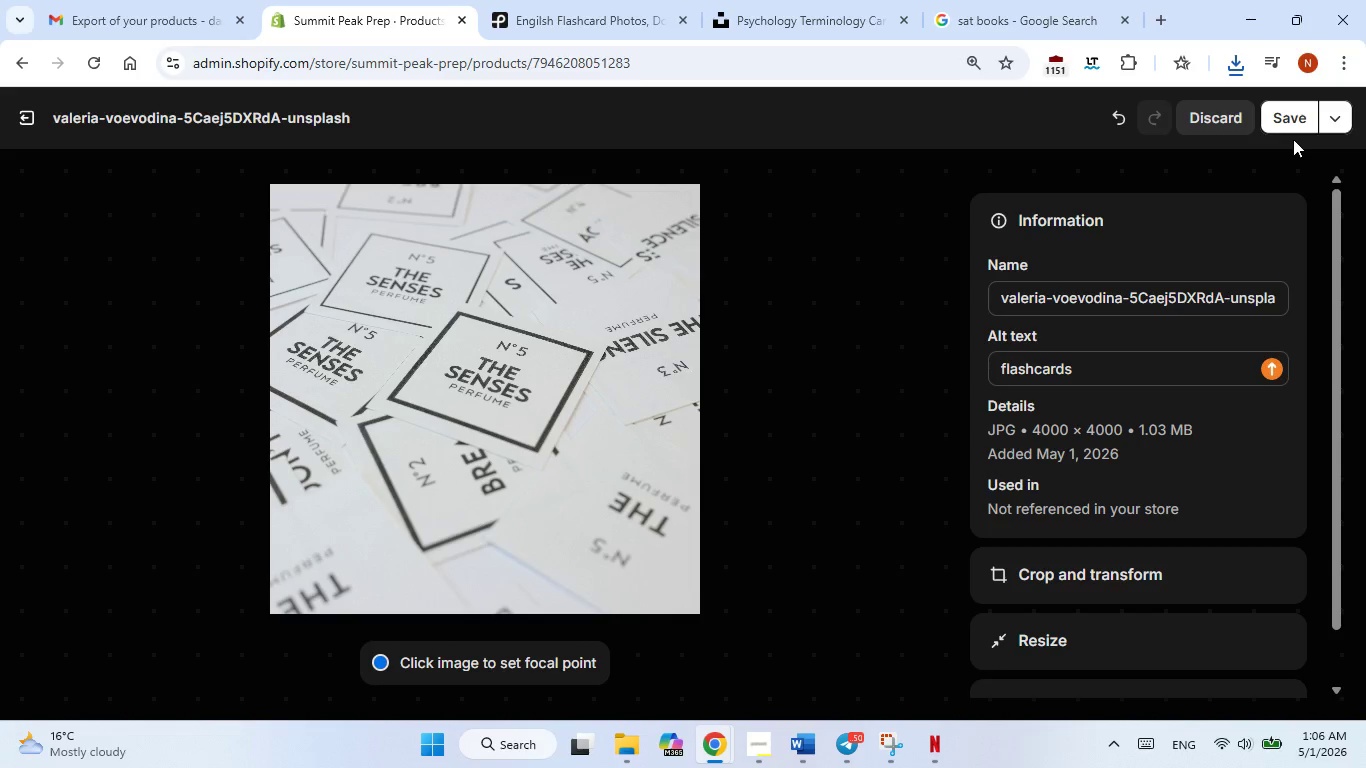 
left_click([1293, 139])
 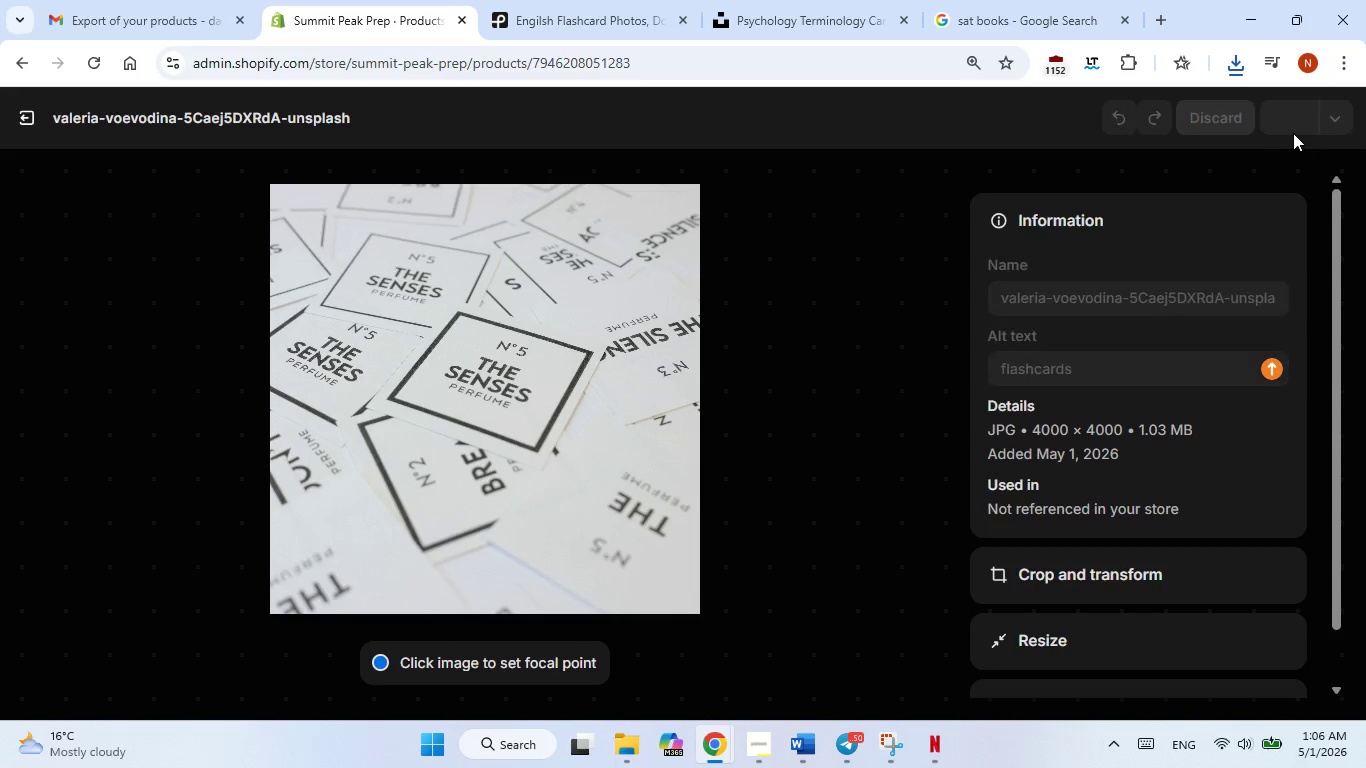 
left_click([1293, 133])
 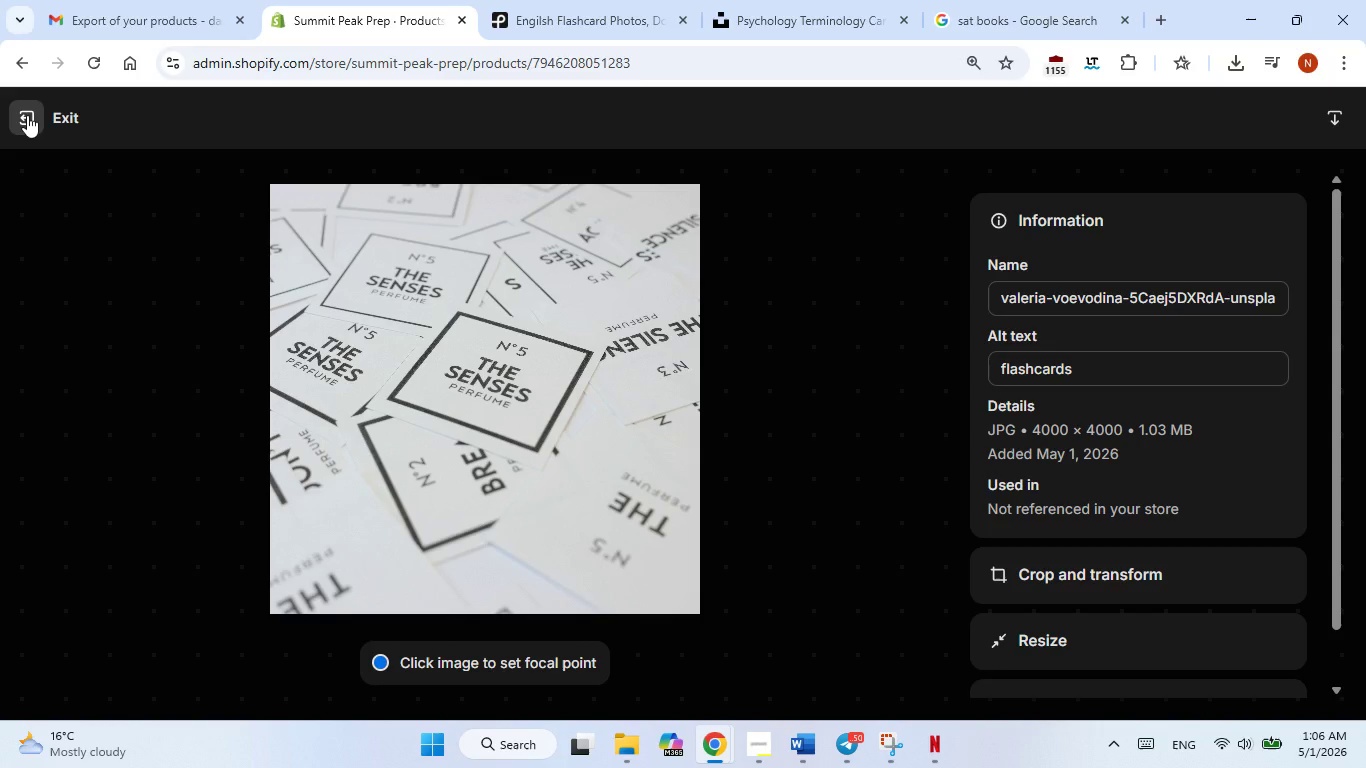 
wait(33.94)
 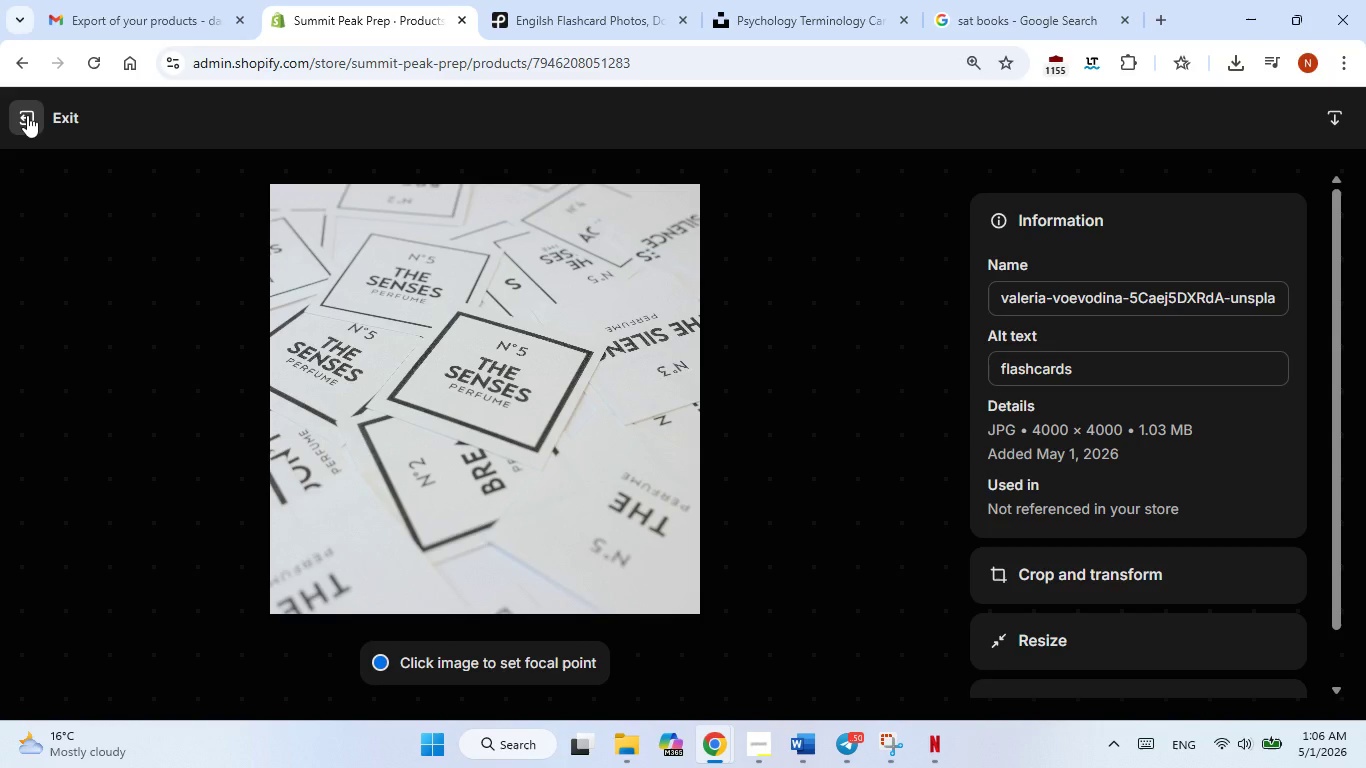 
left_click([25, 126])
 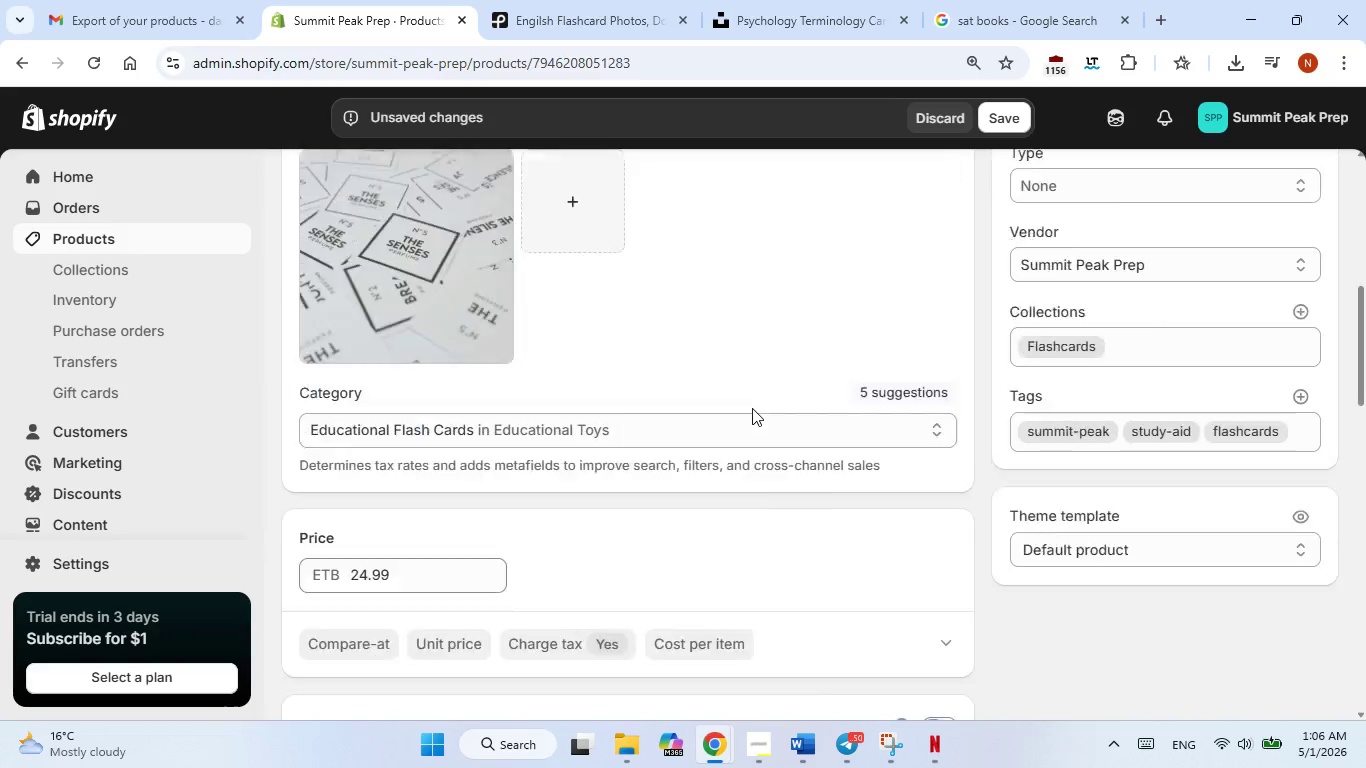 
scroll: coordinate [752, 408], scroll_direction: down, amount: 2.0
 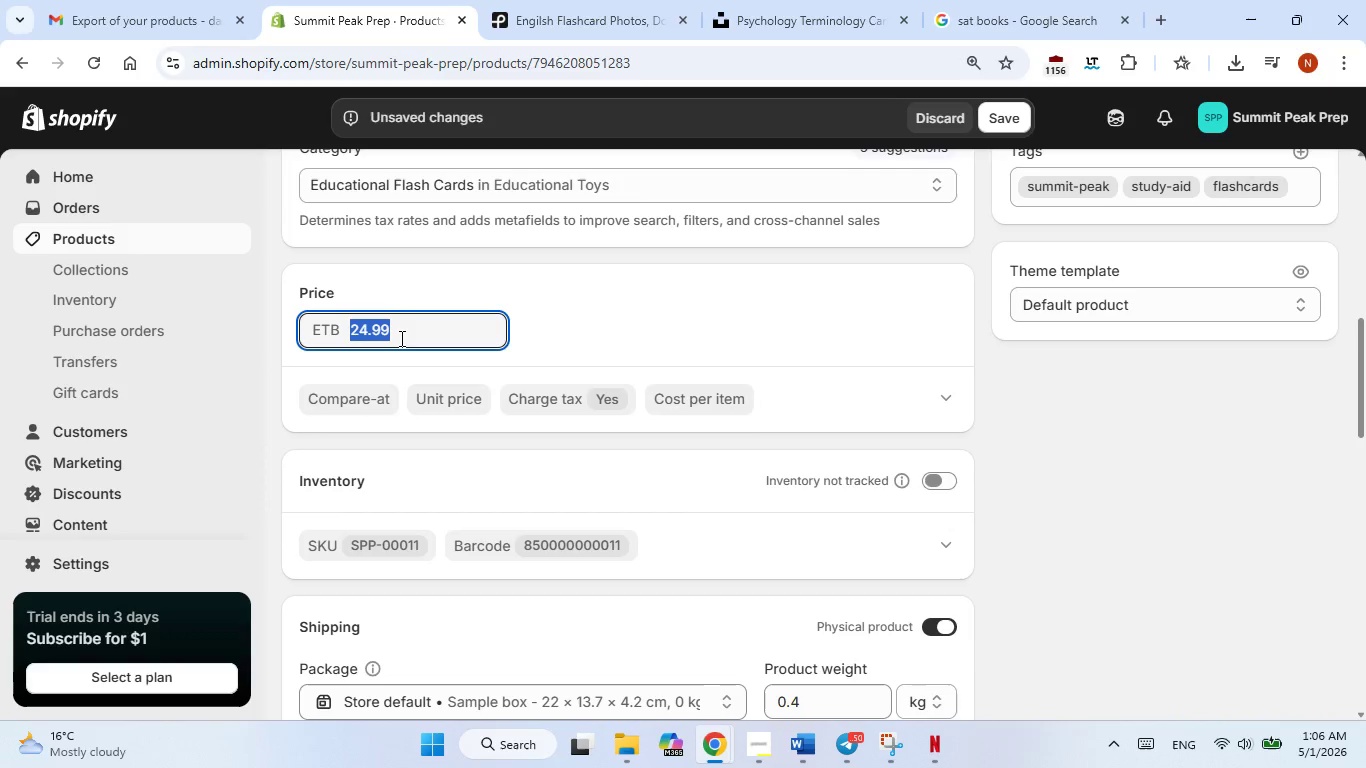 
double_click([400, 338])
 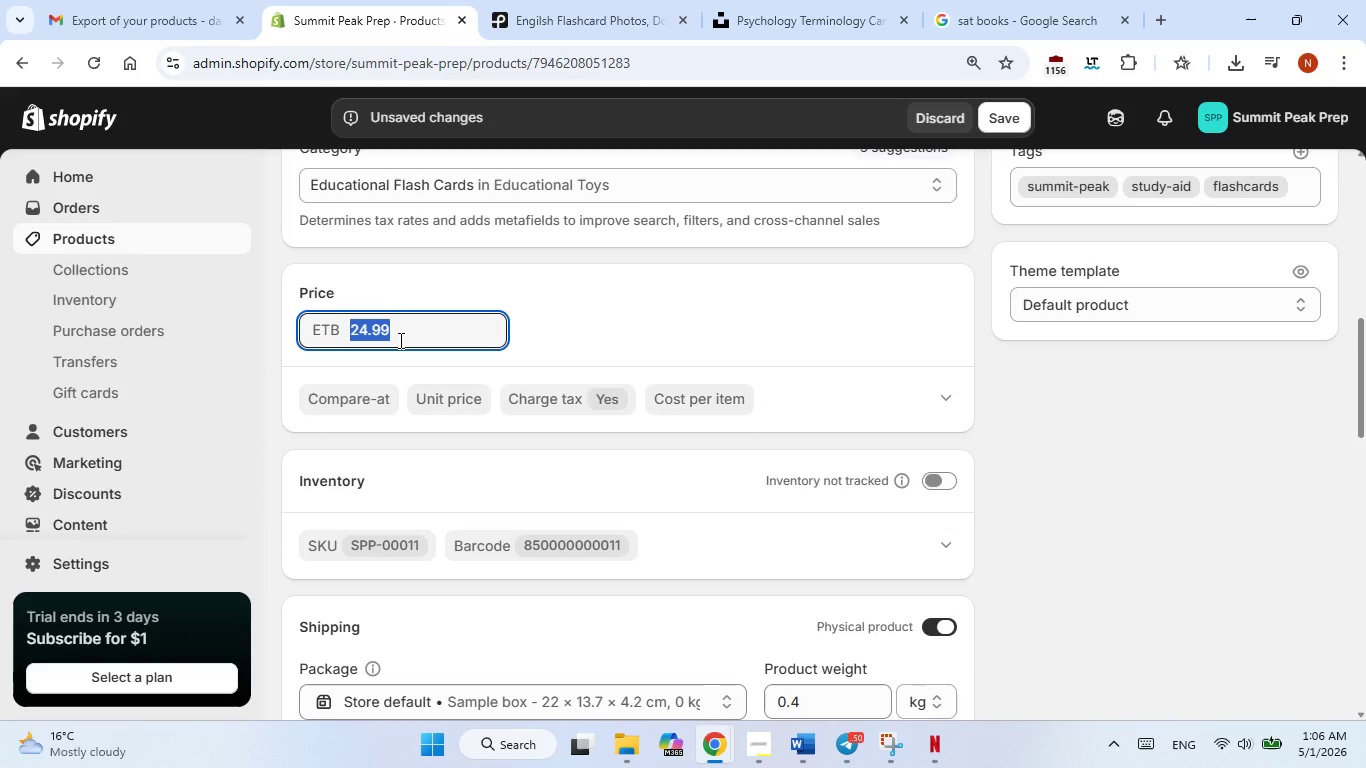 
triple_click([400, 338])
 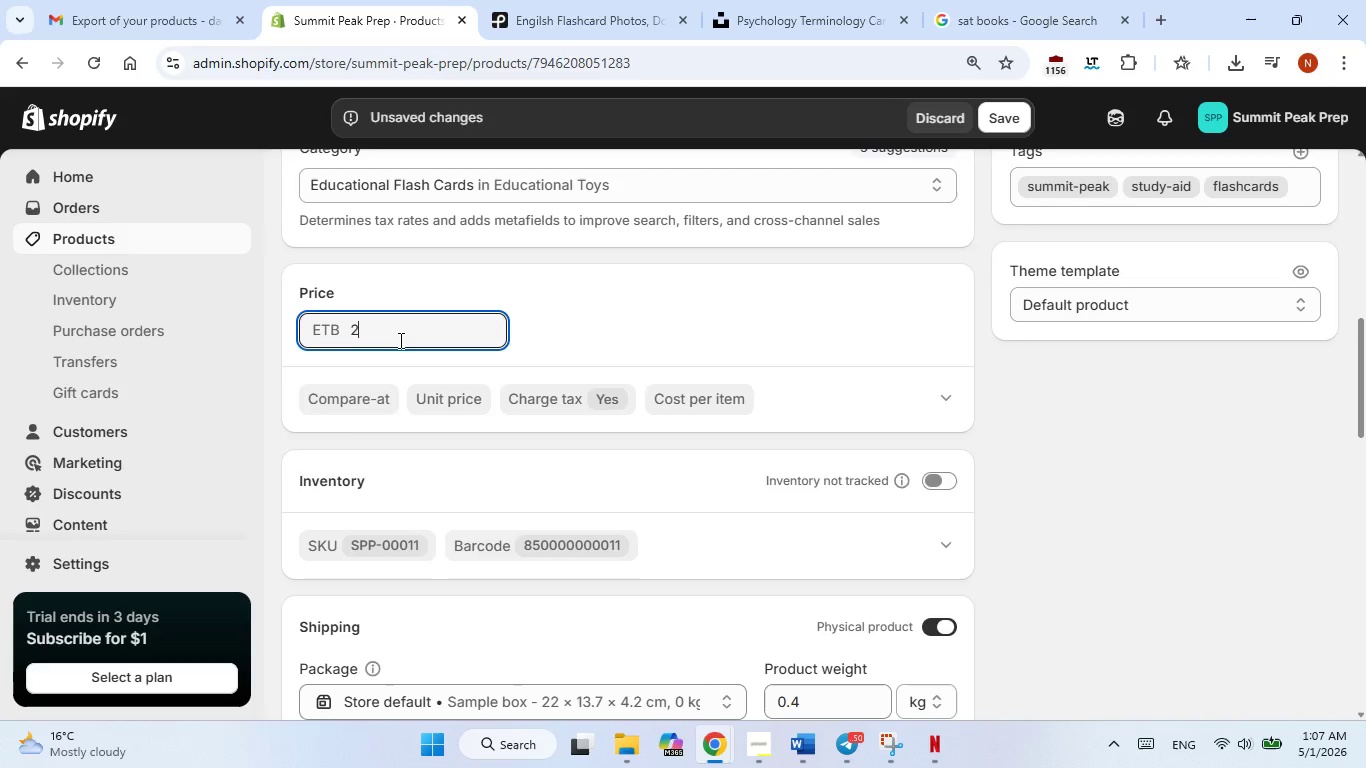 
key(Numpad2)
 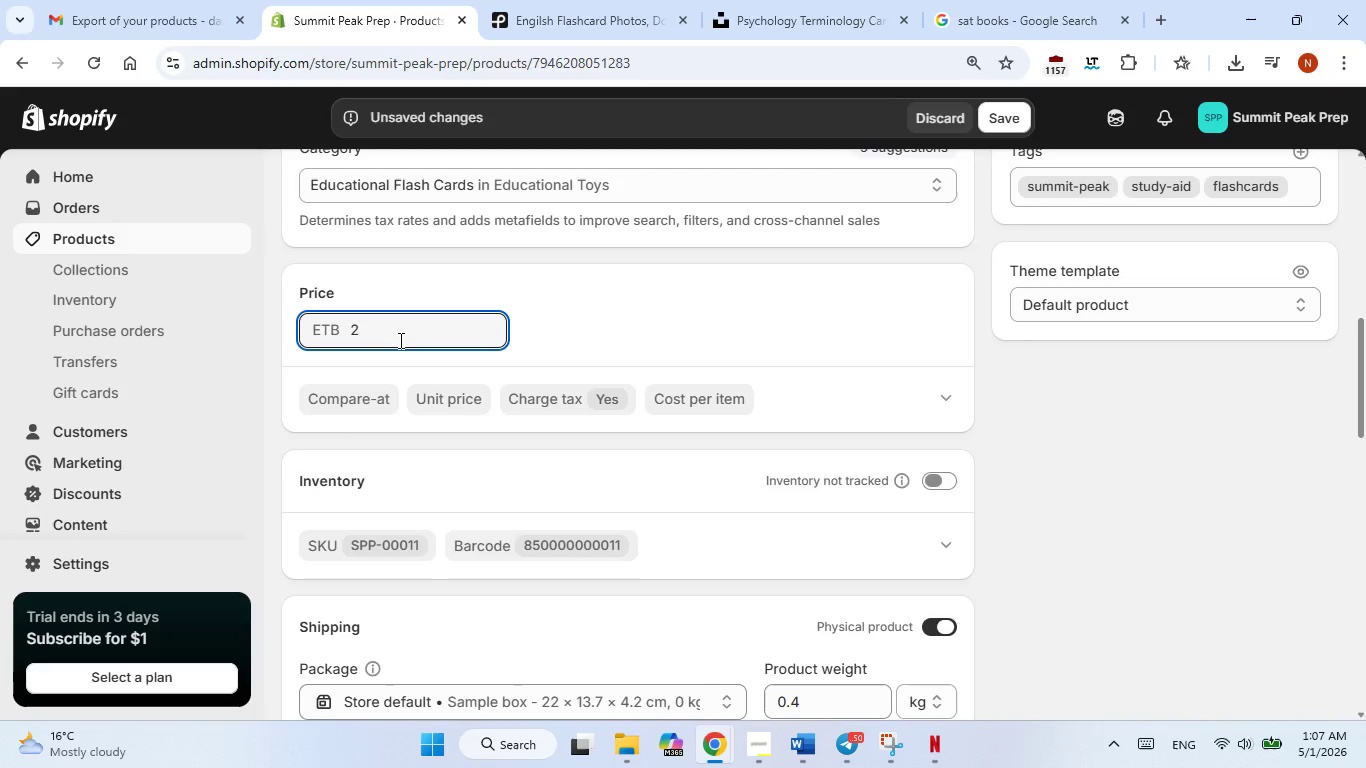 
key(Numpad9)
 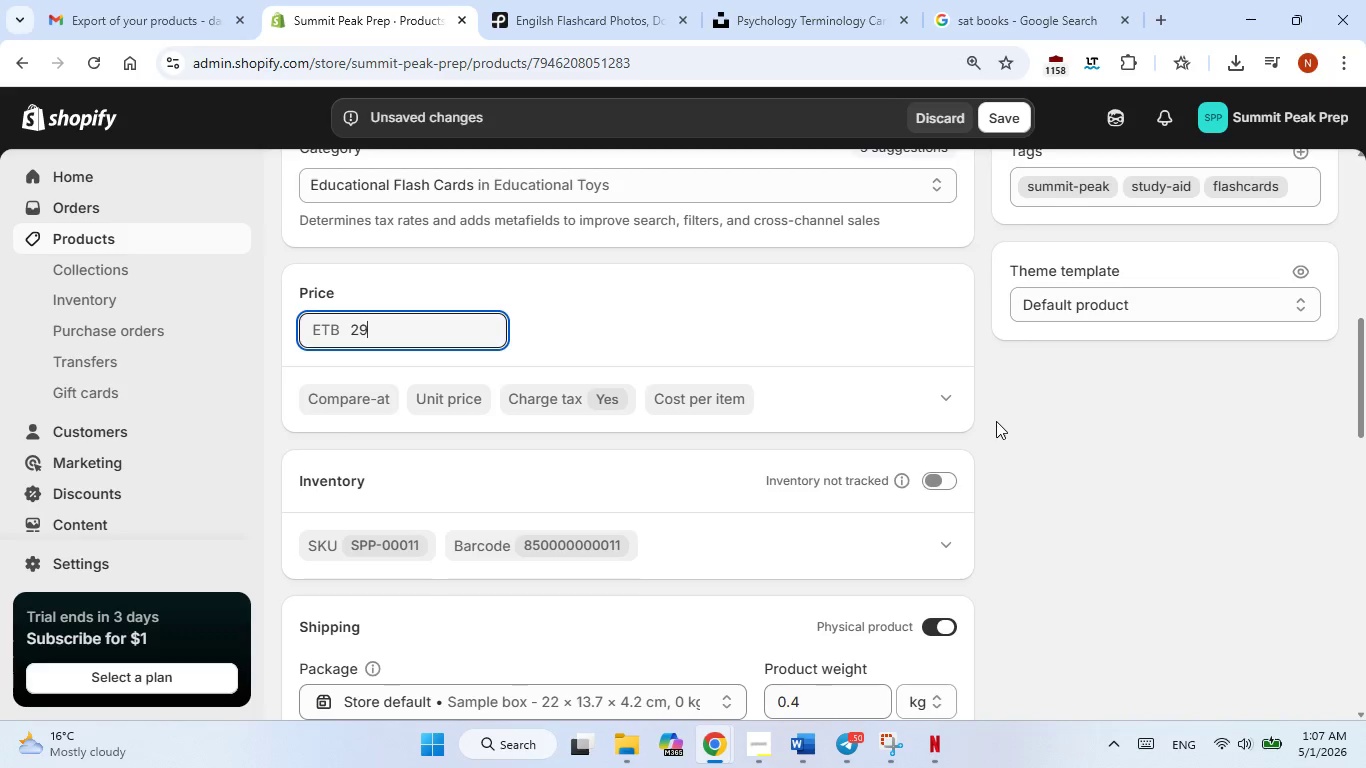 
left_click([996, 421])
 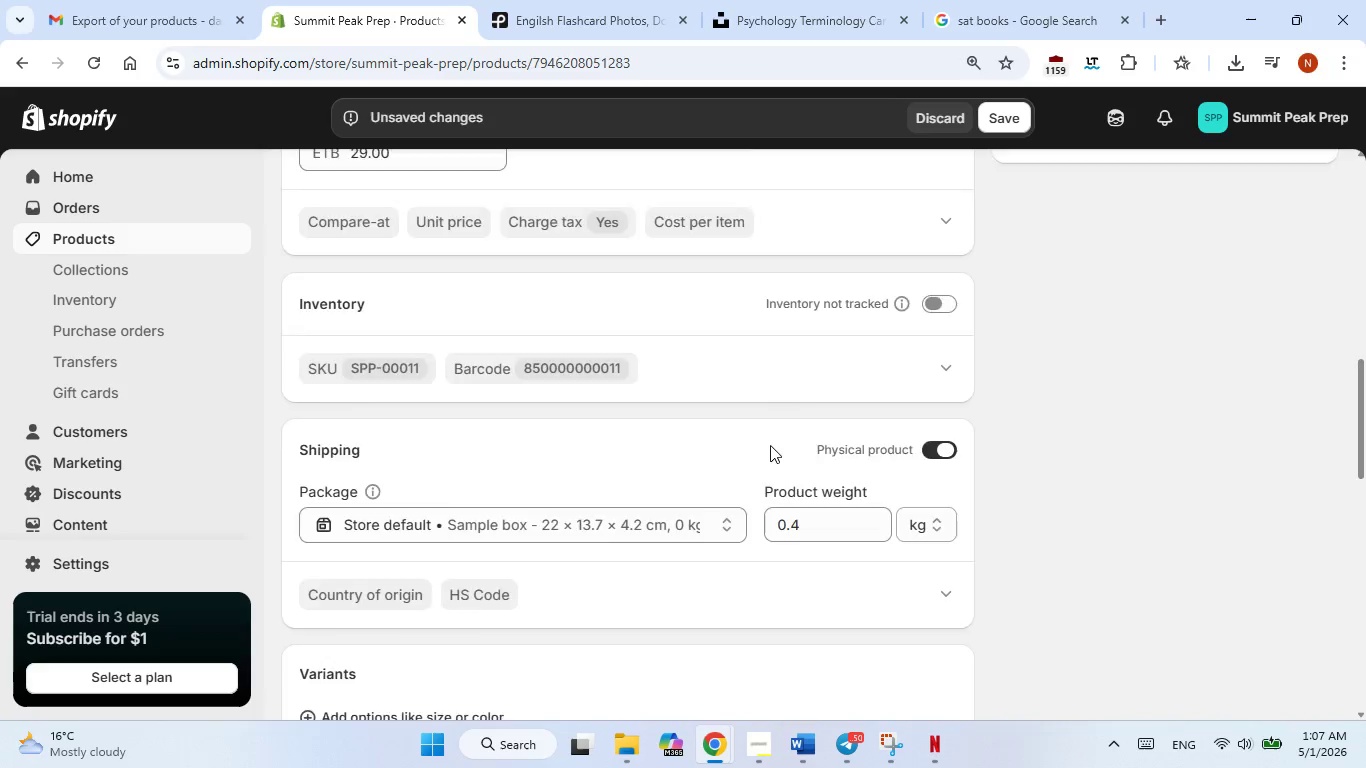 
scroll: coordinate [770, 445], scroll_direction: down, amount: 4.0
 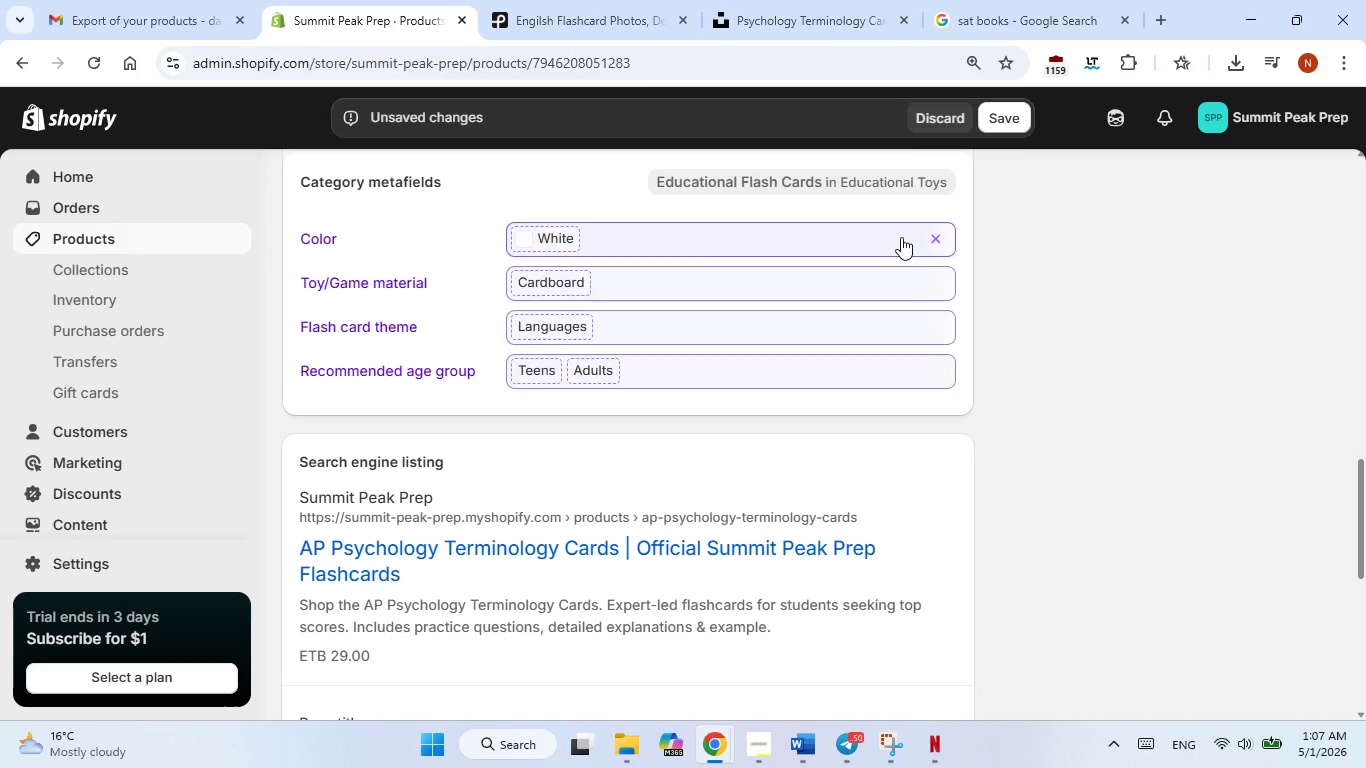 
scroll: coordinate [899, 239], scroll_direction: none, amount: 0.0
 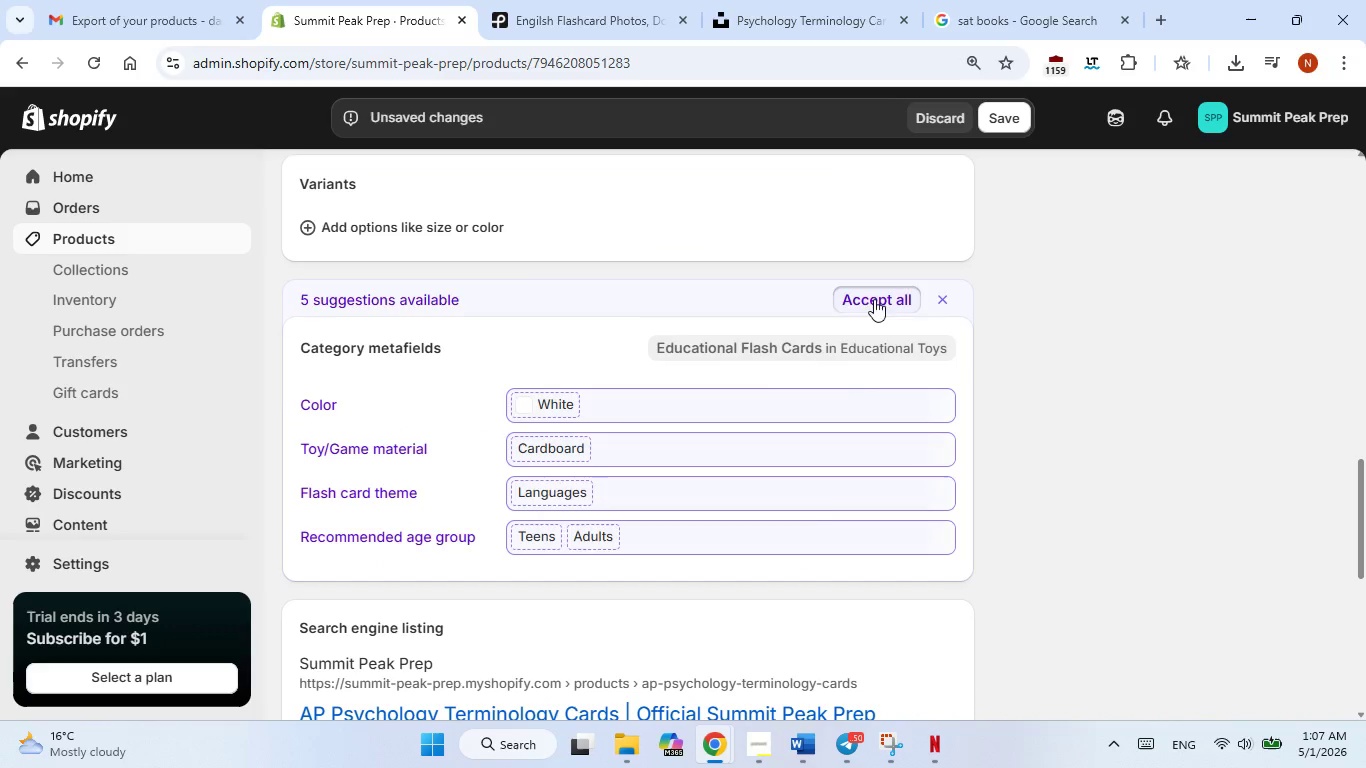 
left_click([874, 299])
 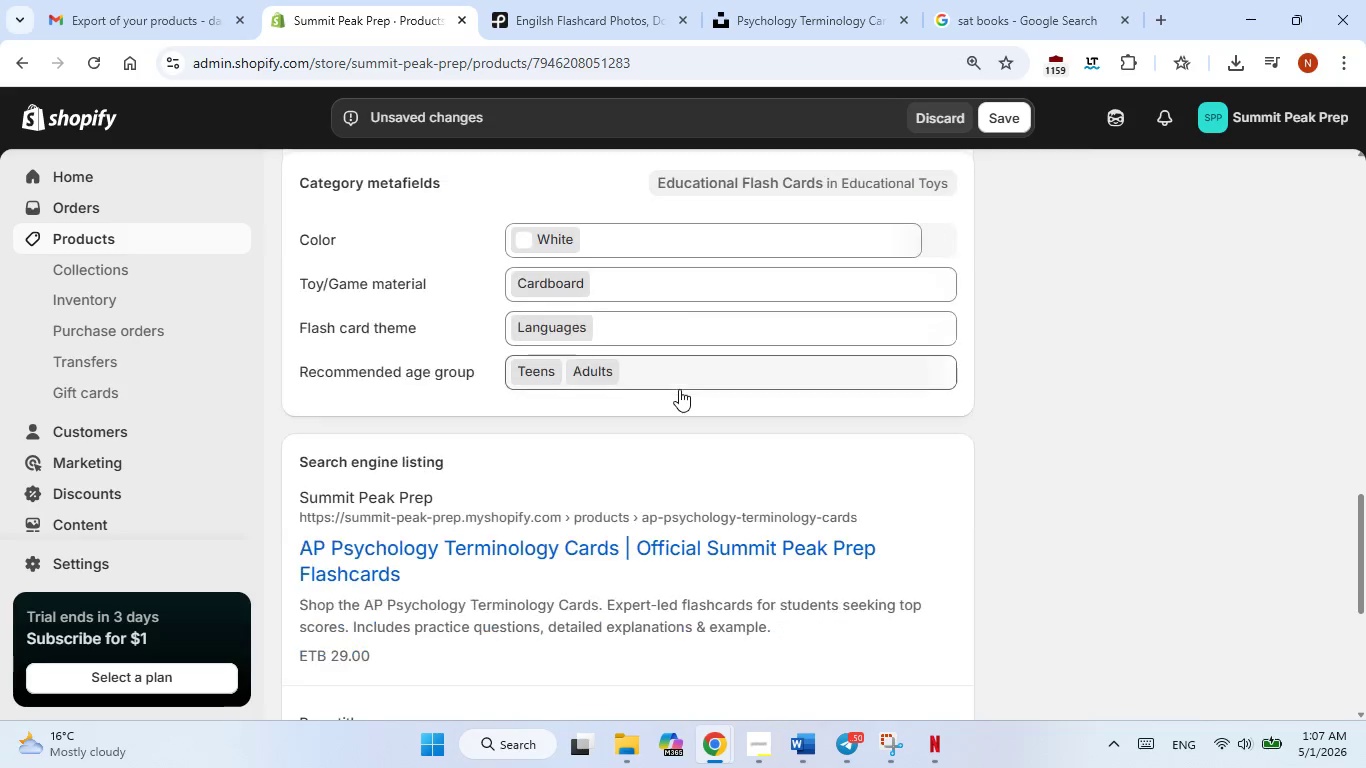 
scroll: coordinate [679, 389], scroll_direction: none, amount: 0.0
 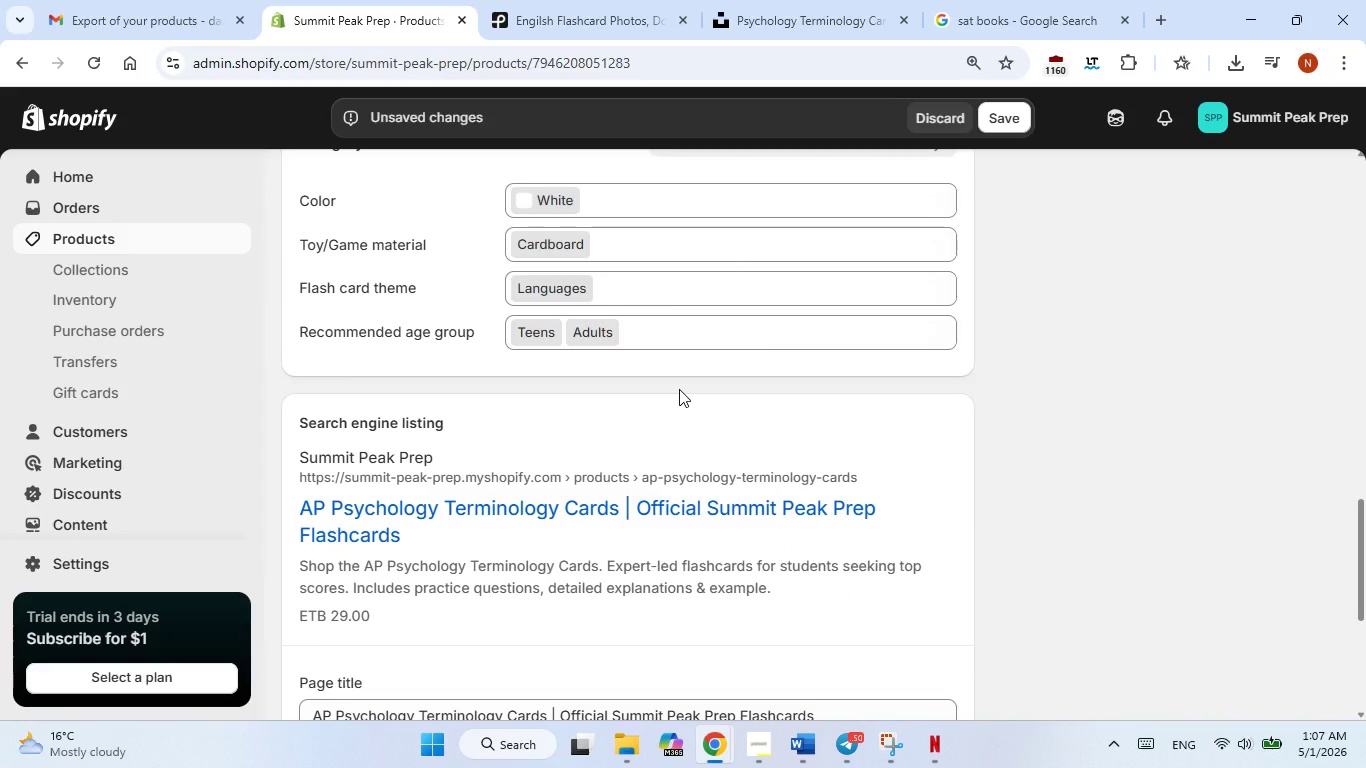 
wait(6.08)
 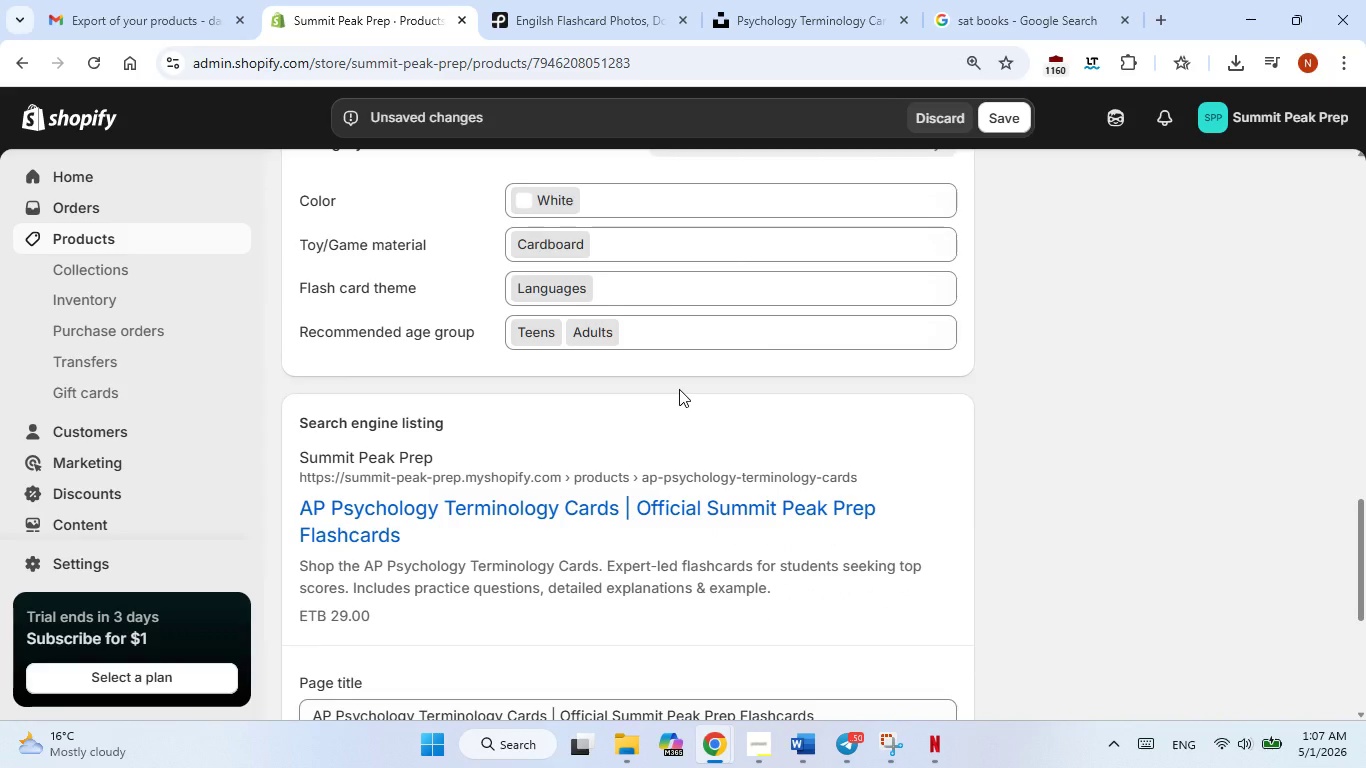 
scroll: coordinate [626, 411], scroll_direction: down, amount: 2.0
 